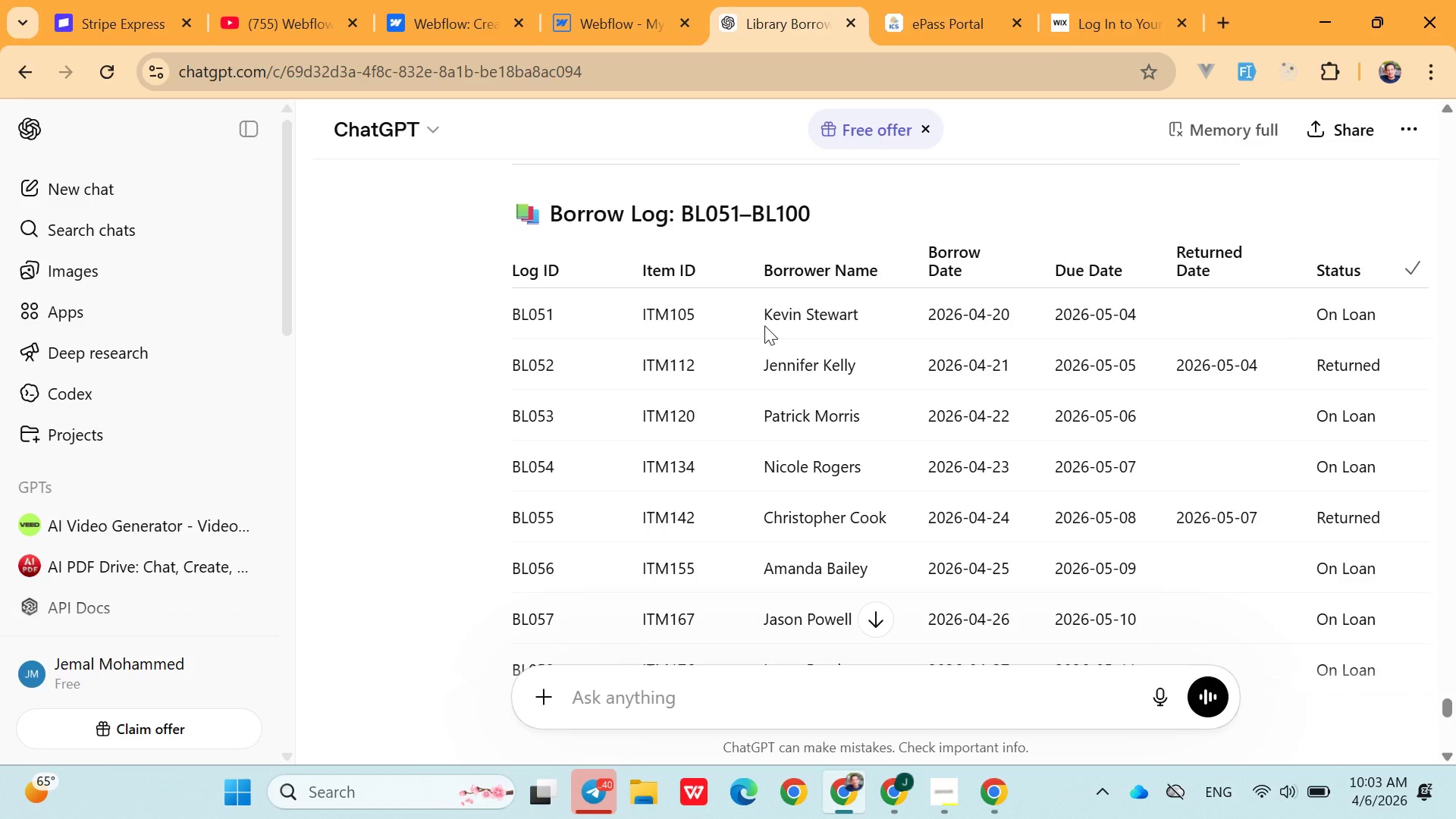 
left_click_drag(start_coordinate=[764, 325], to_coordinate=[102, 78])
 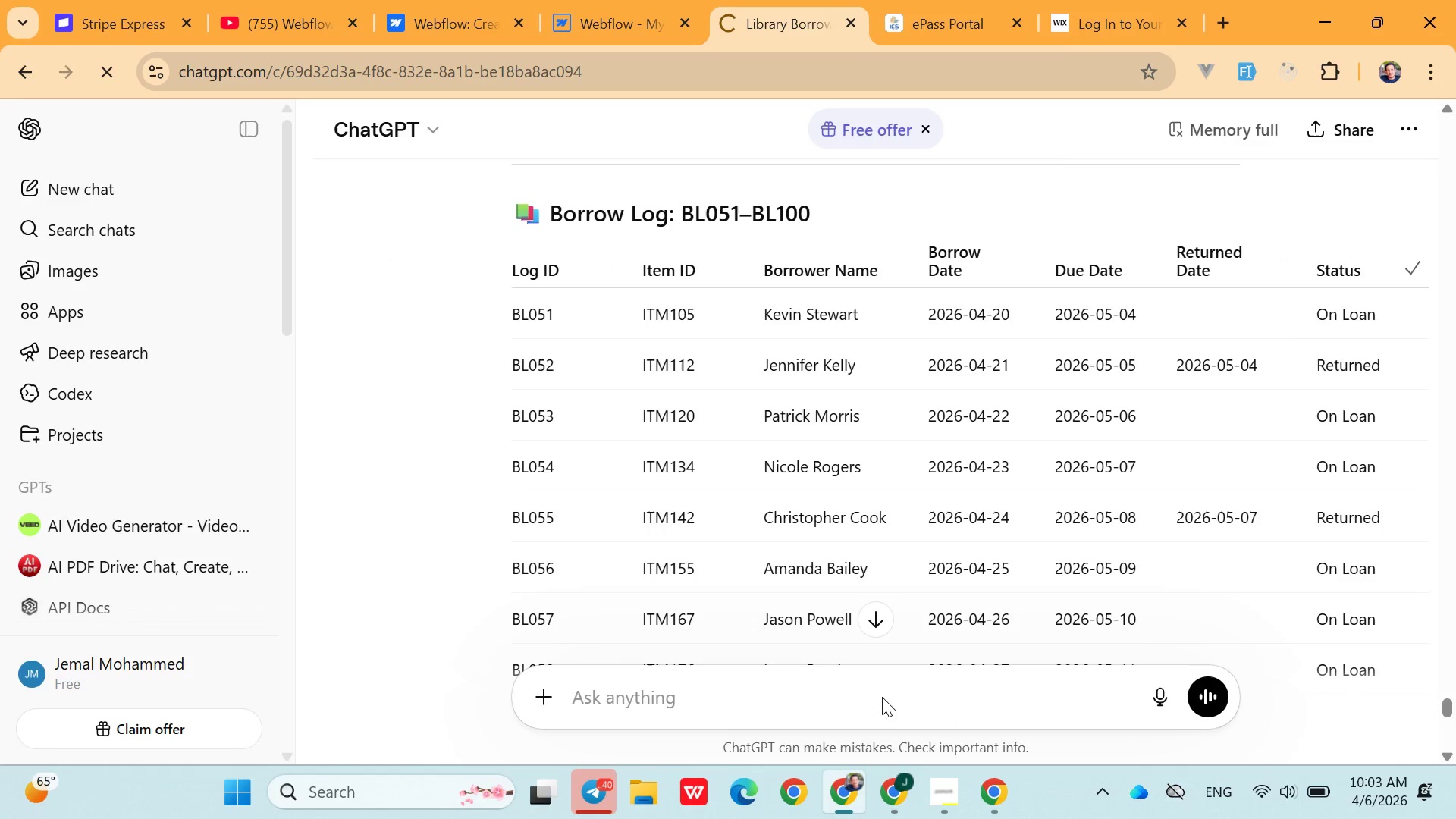 
left_click([102, 78])
 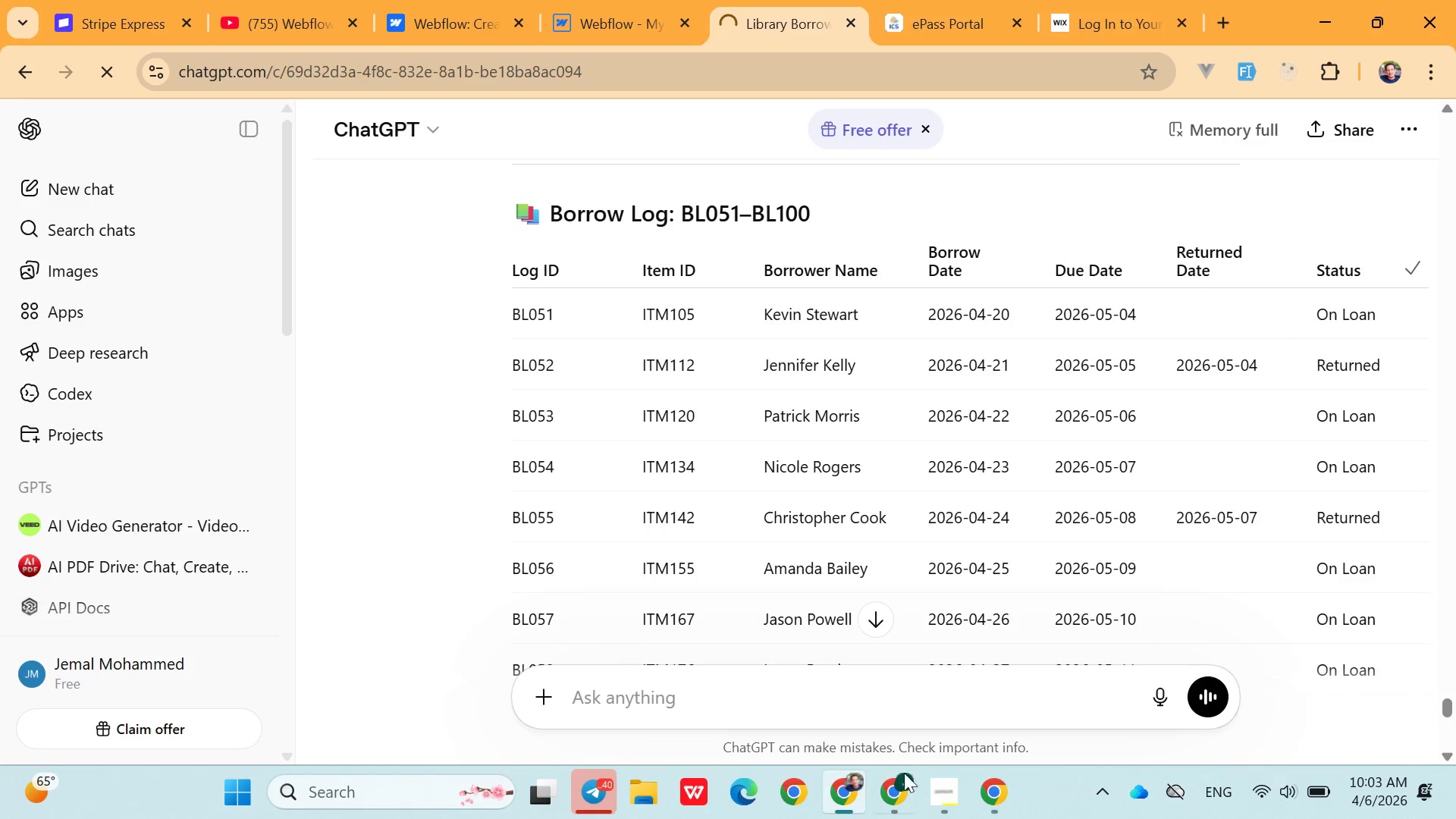 
left_click([901, 781])
 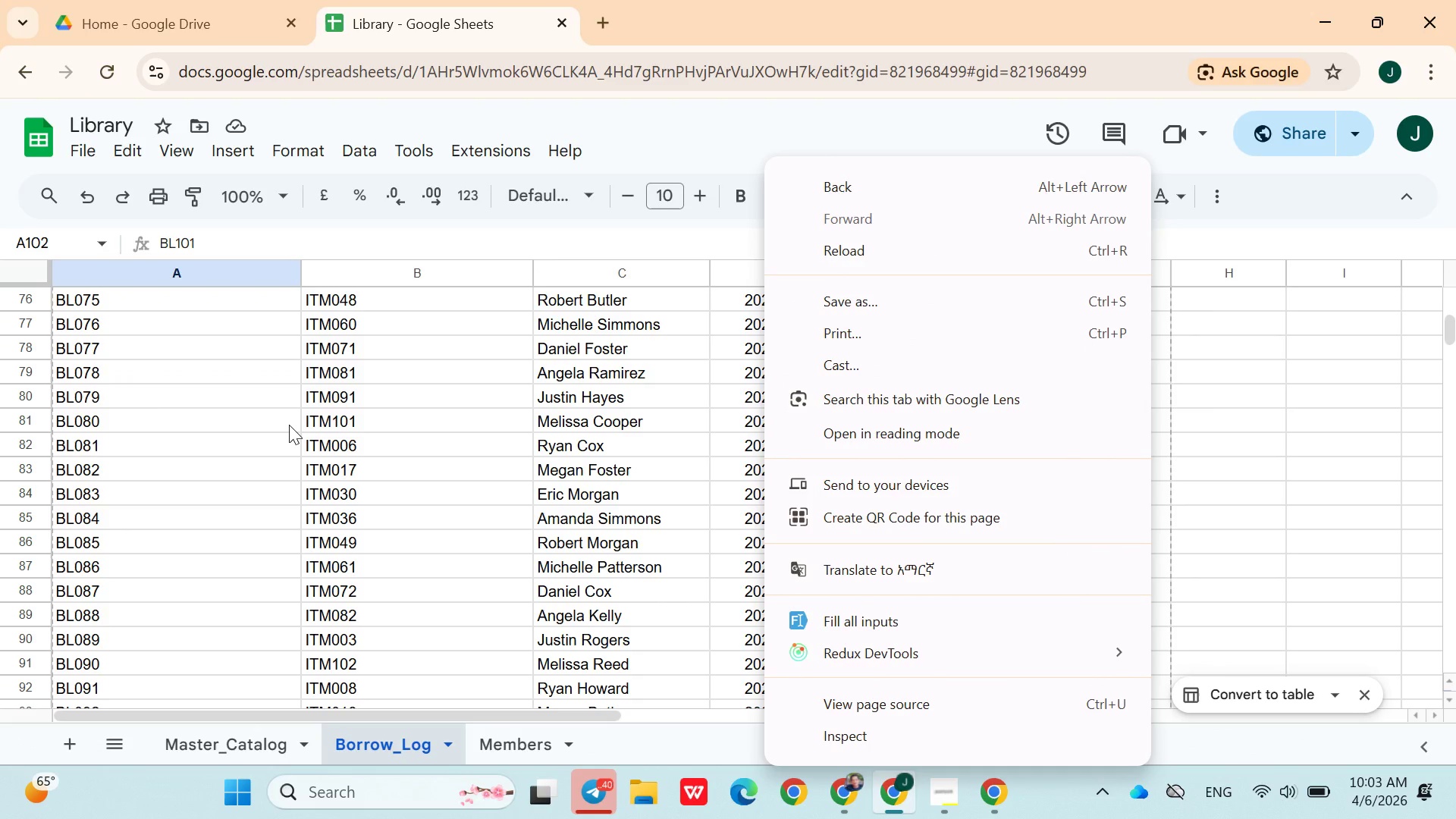 
left_click([388, 441])
 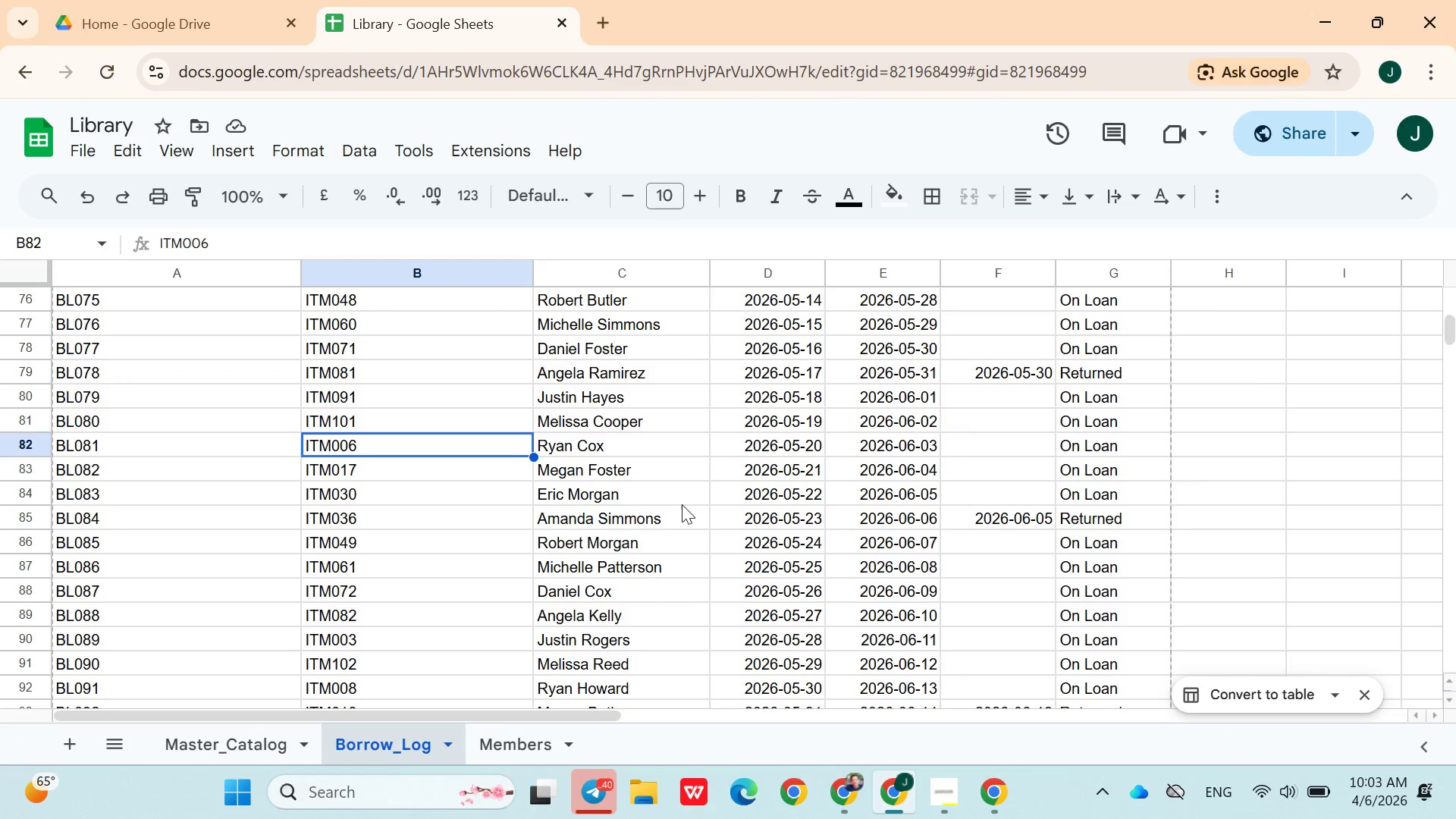 
left_click([683, 507])
 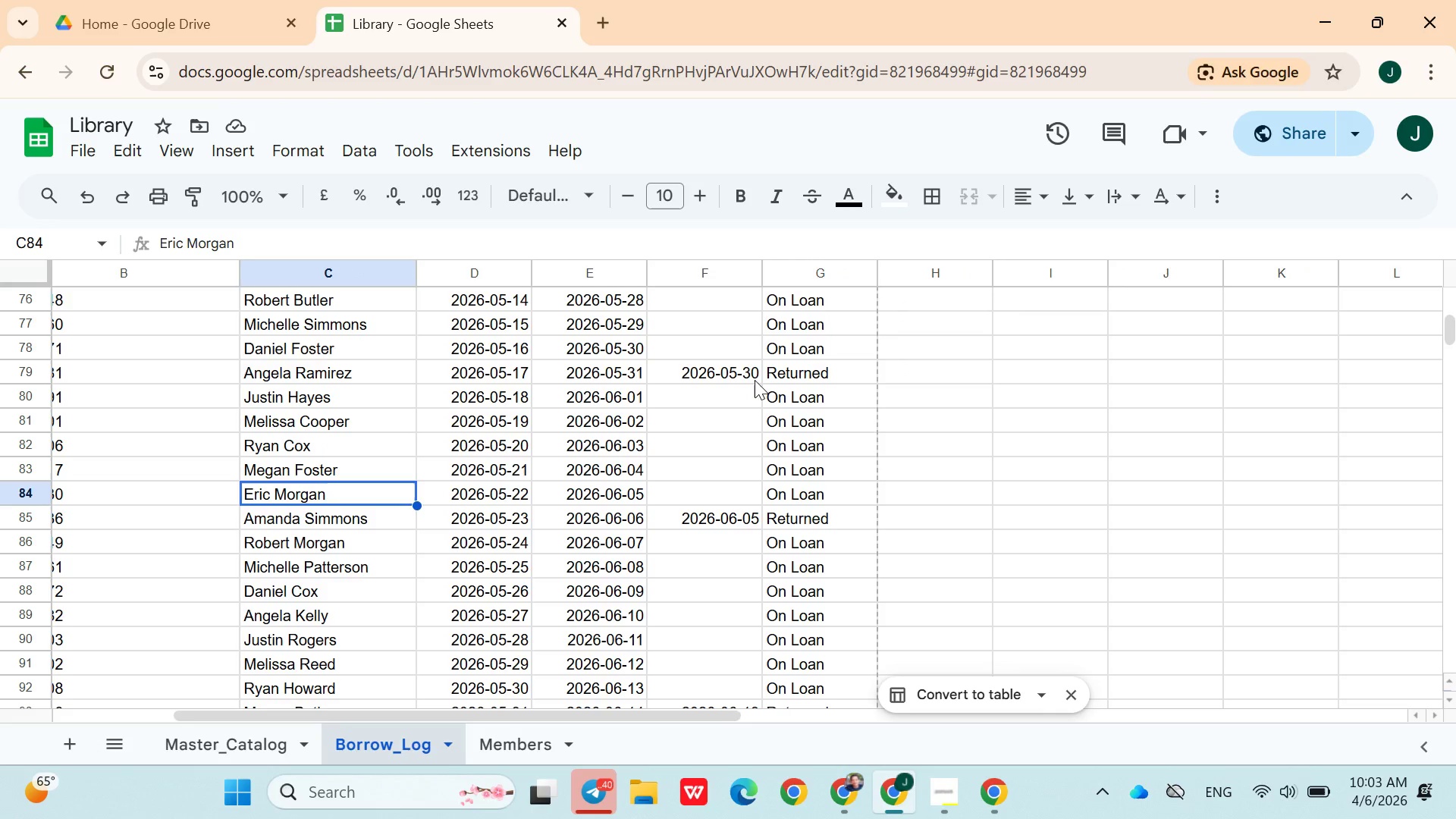 
left_click([660, 373])
 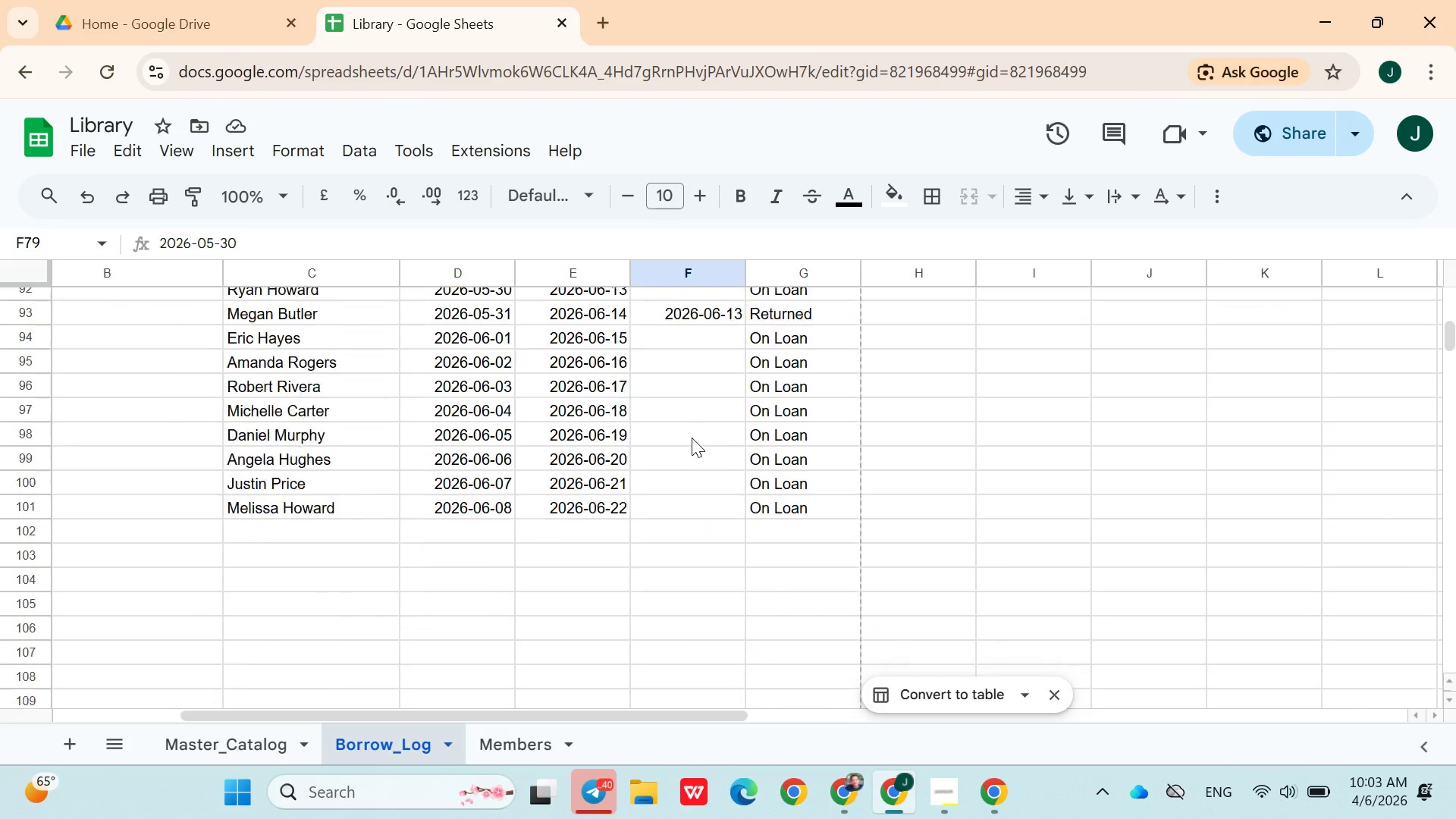 
wait(5.39)
 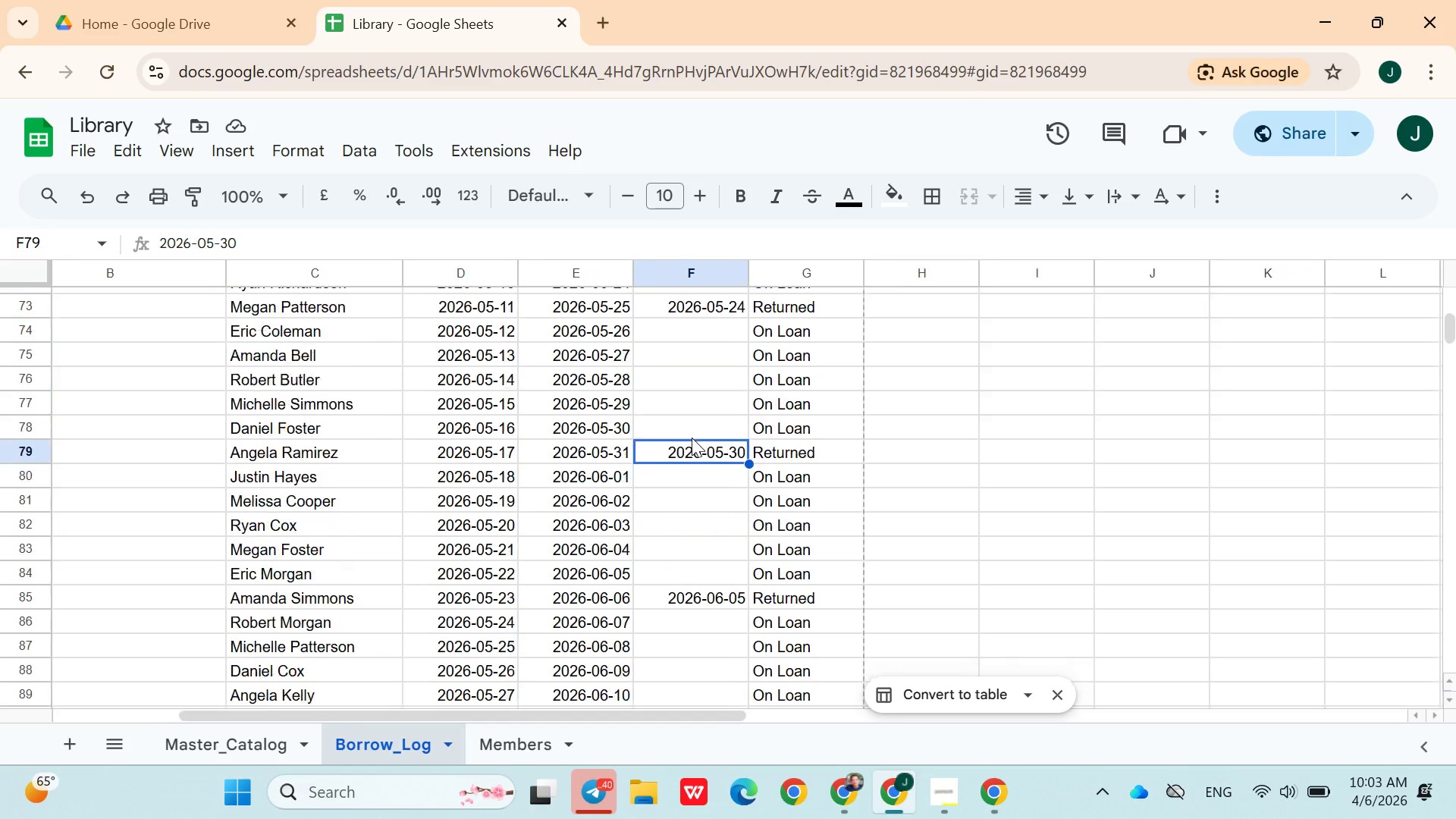 
left_click([1061, 703])
 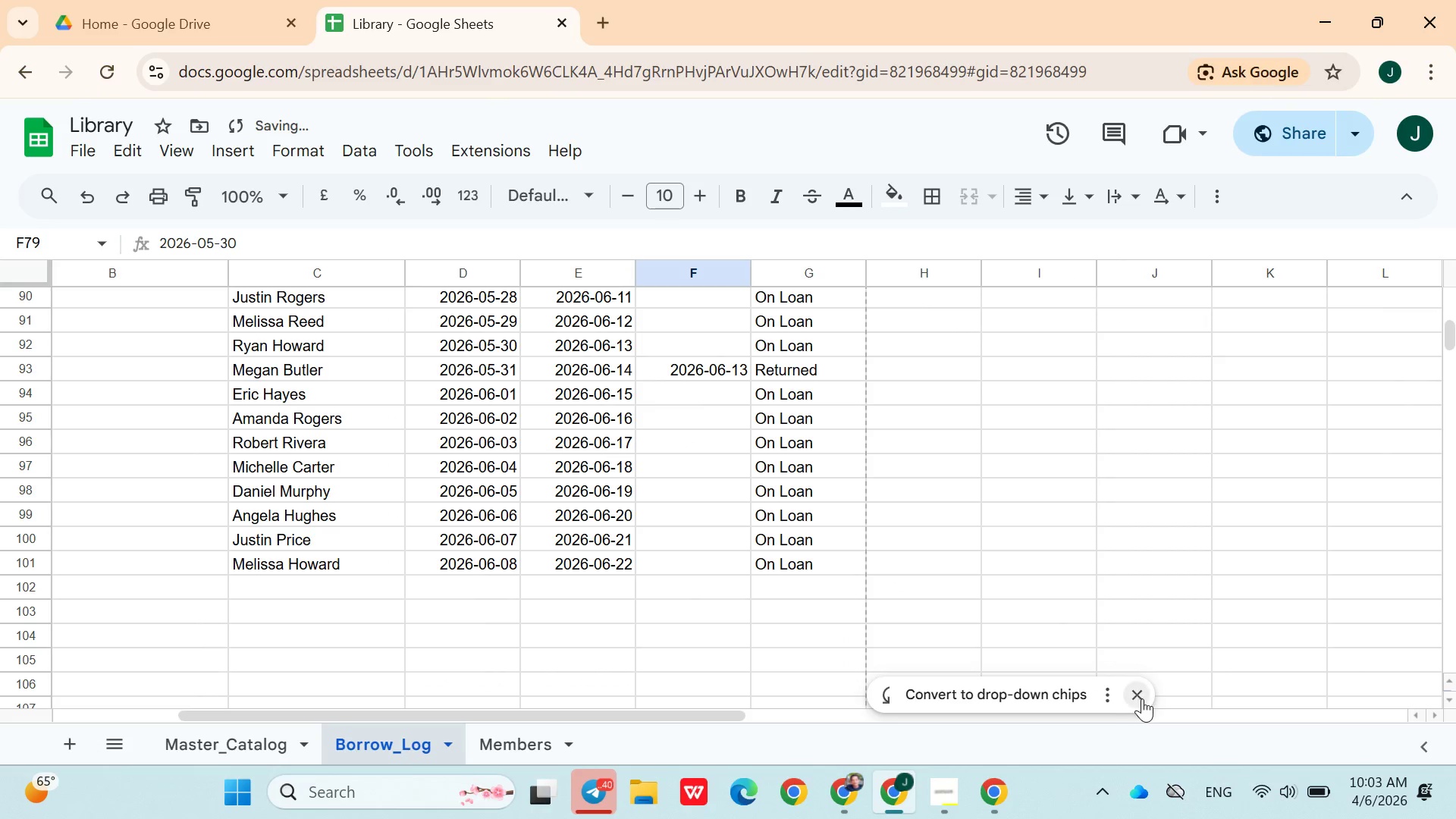 
left_click([1143, 699])
 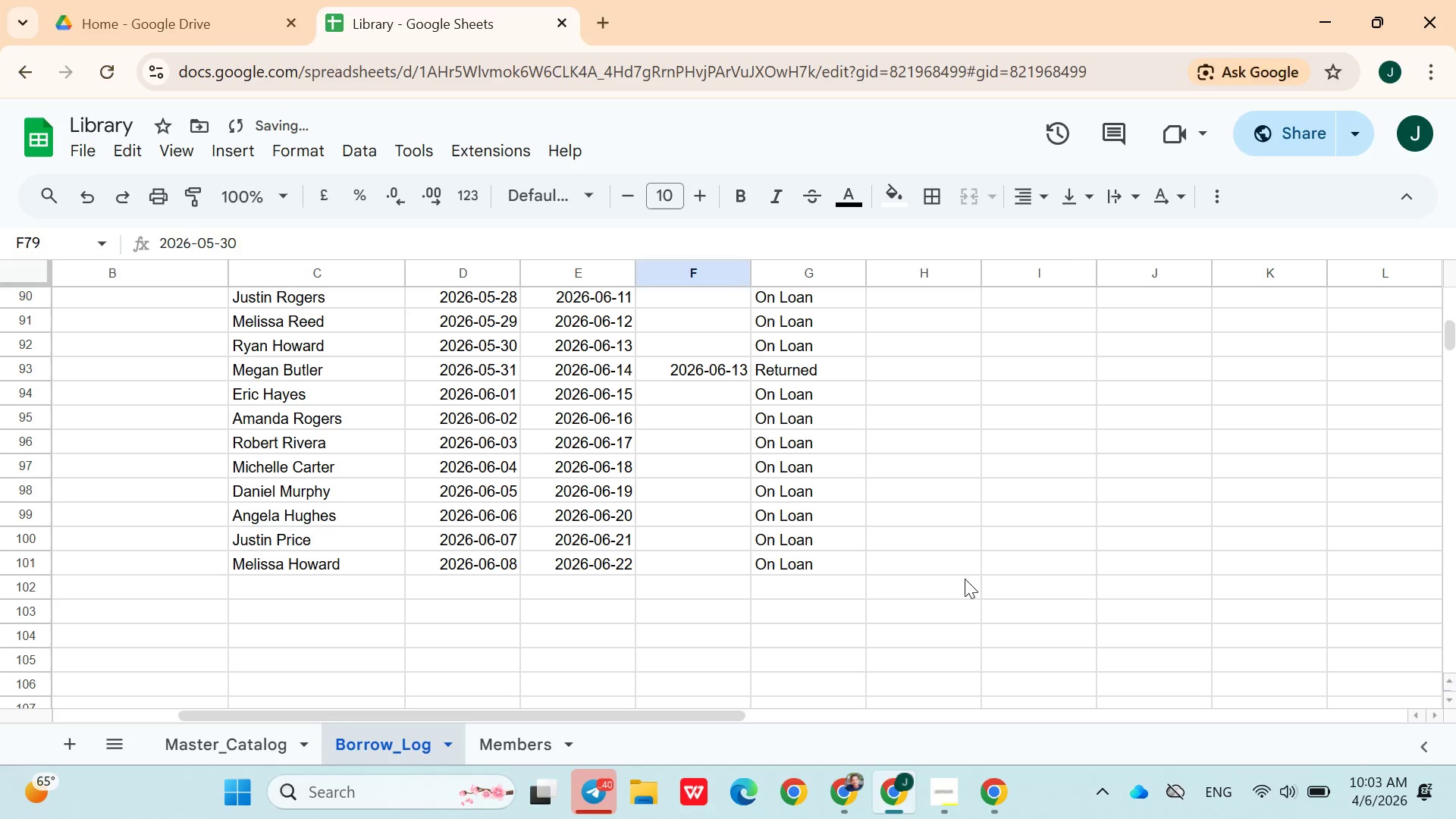 
left_click([965, 579])
 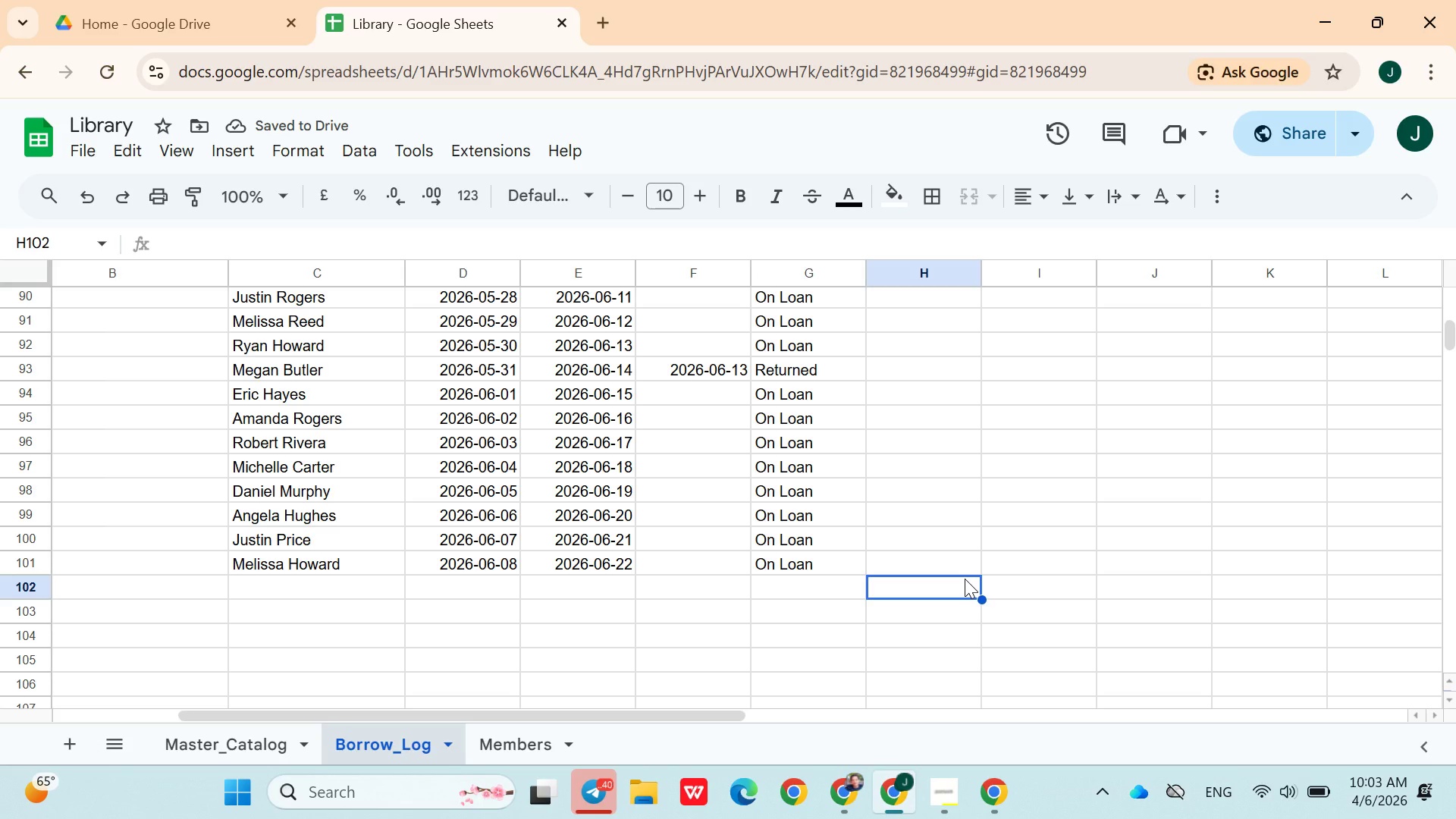 
wait(5.47)
 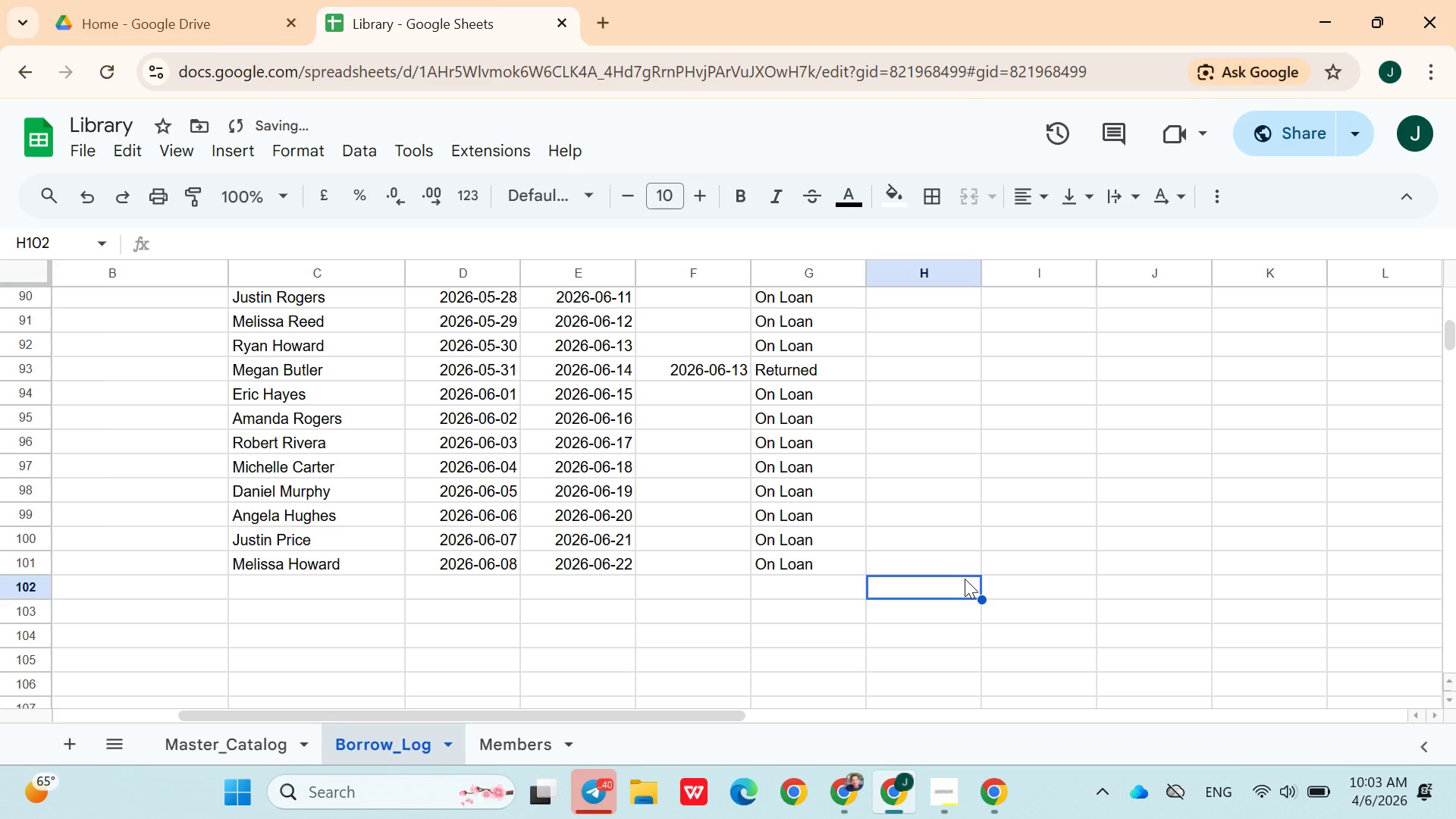 
left_click([850, 794])
 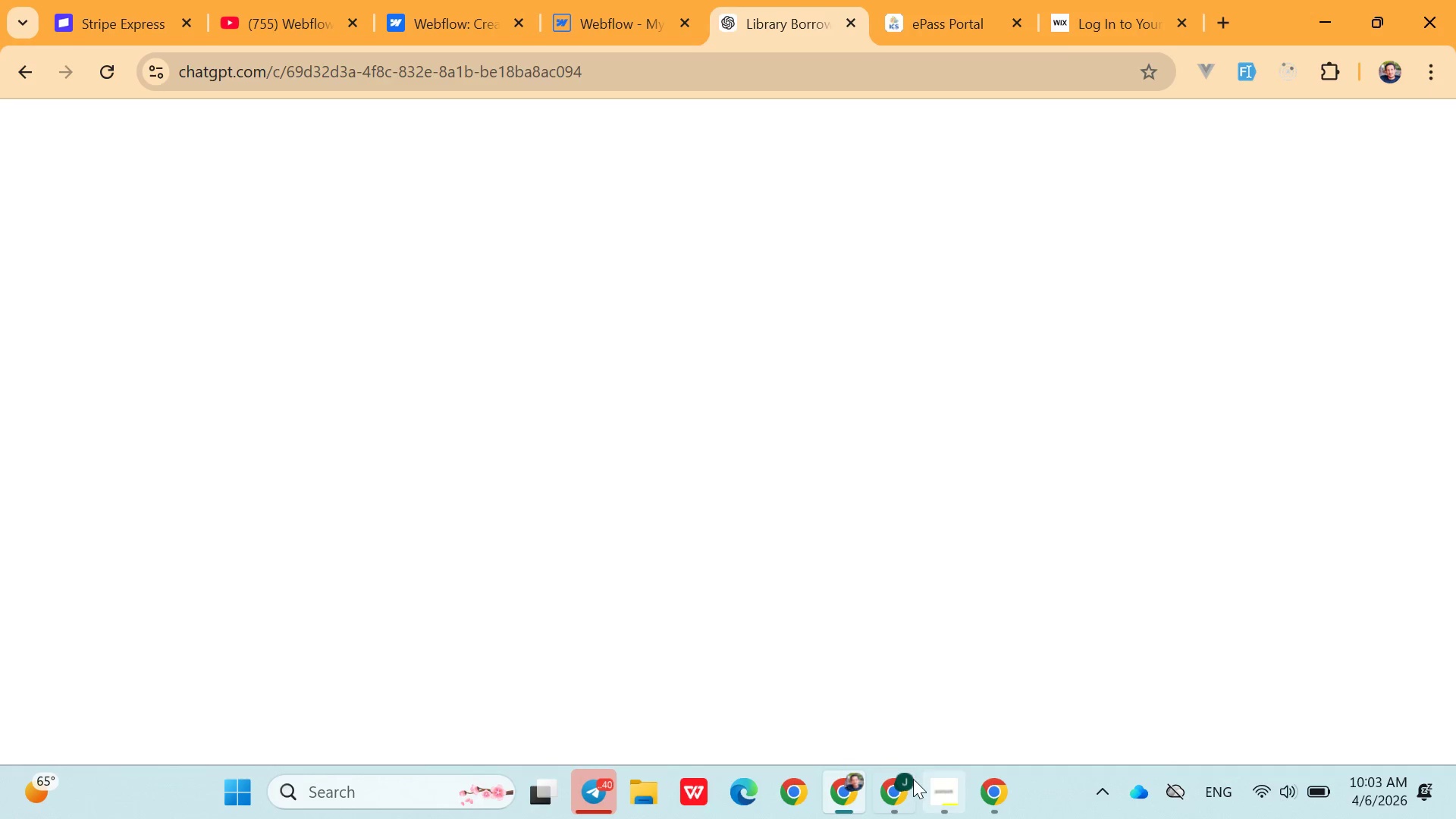 
left_click([904, 790])
 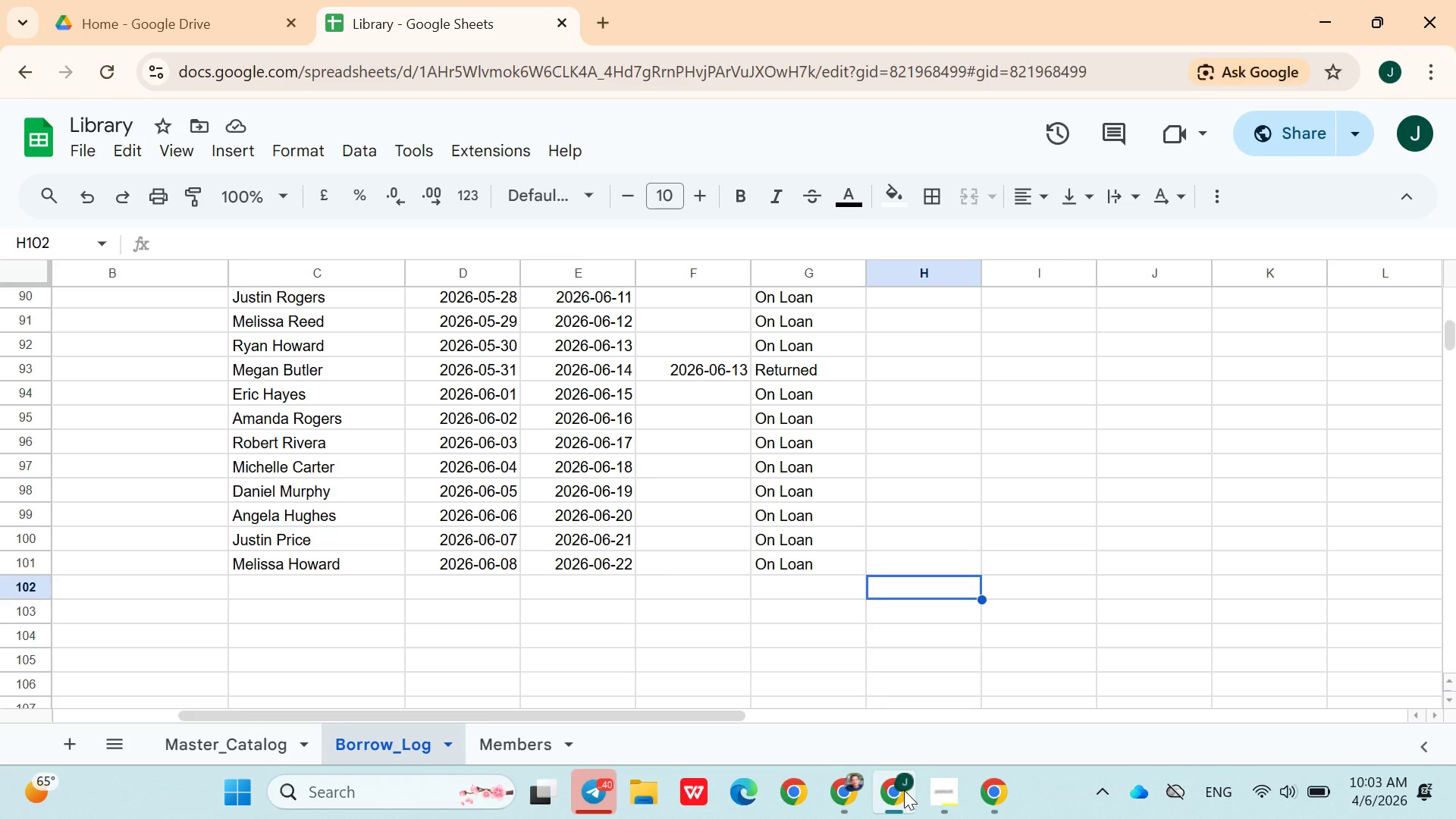 
left_click([904, 790])
 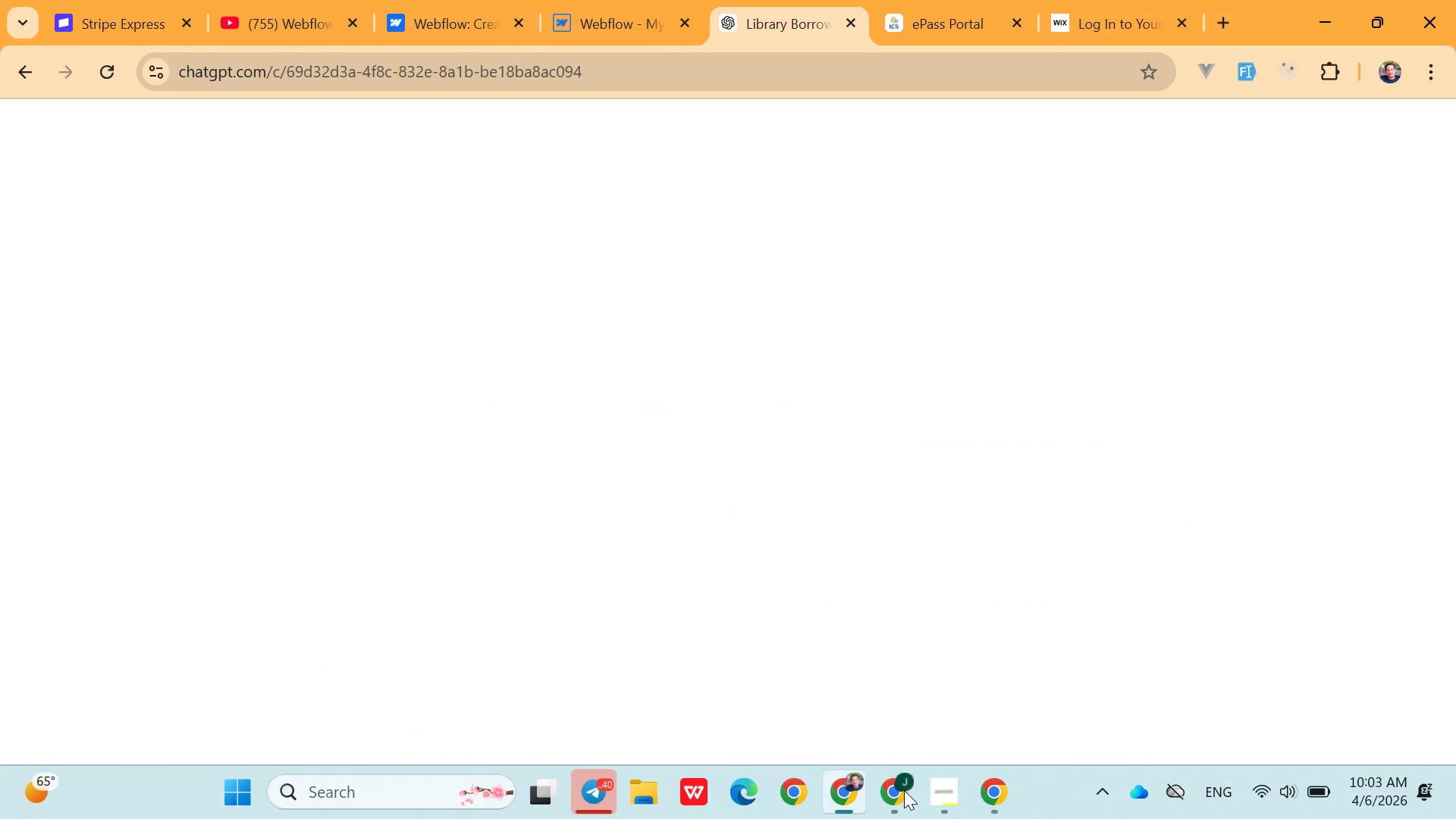 
left_click([904, 790])
 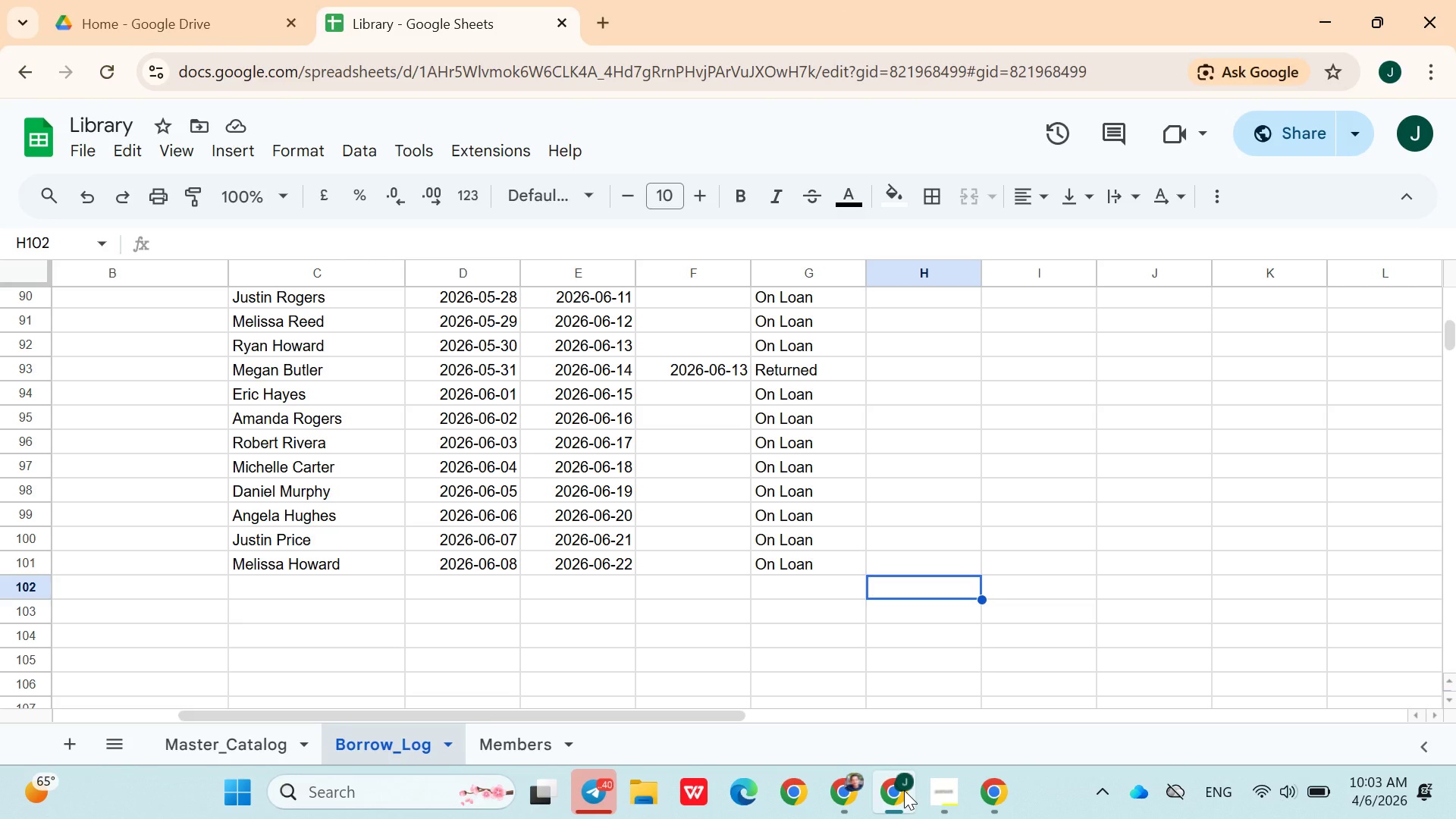 
left_click([904, 790])
 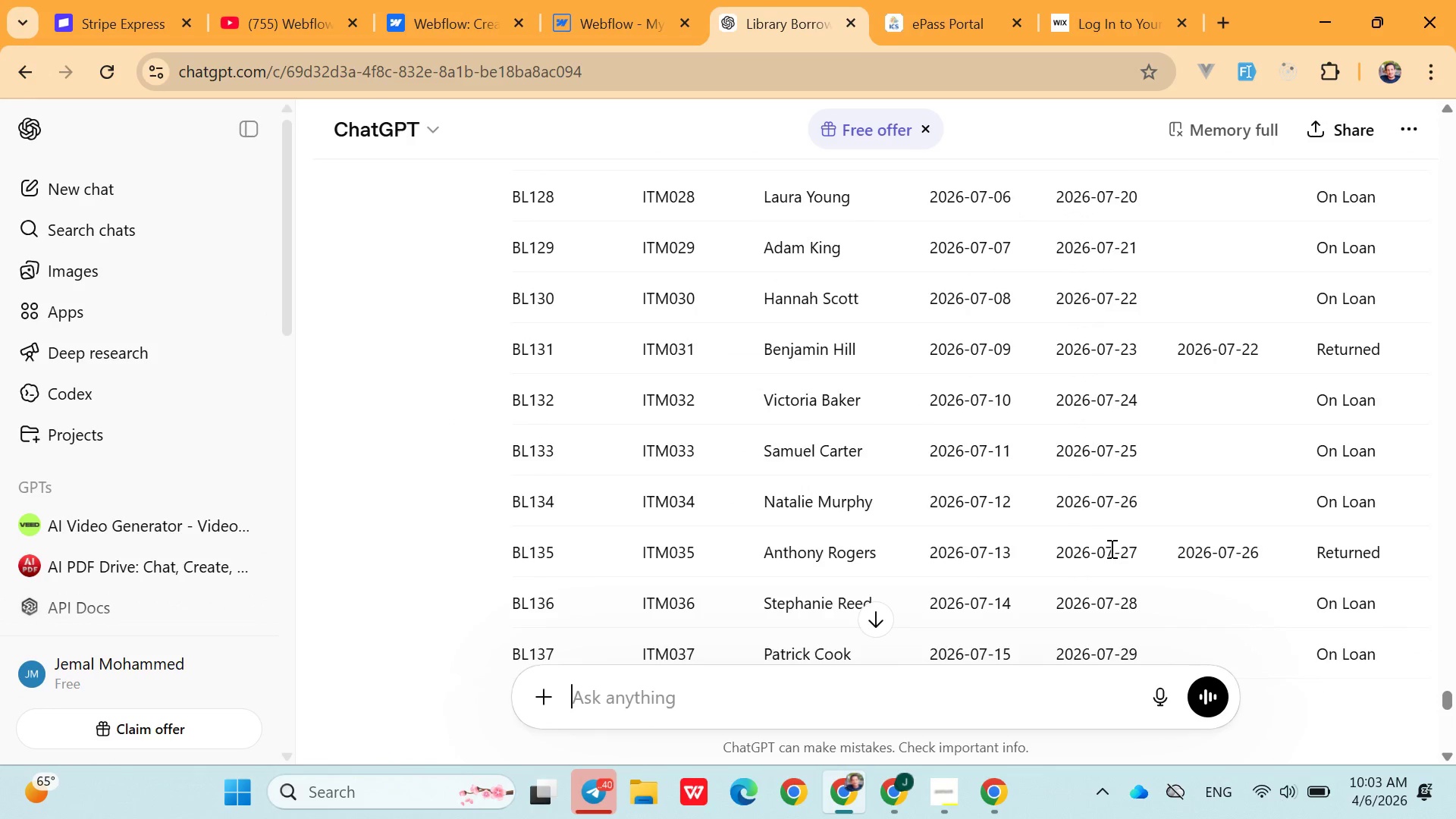 
wait(10.52)
 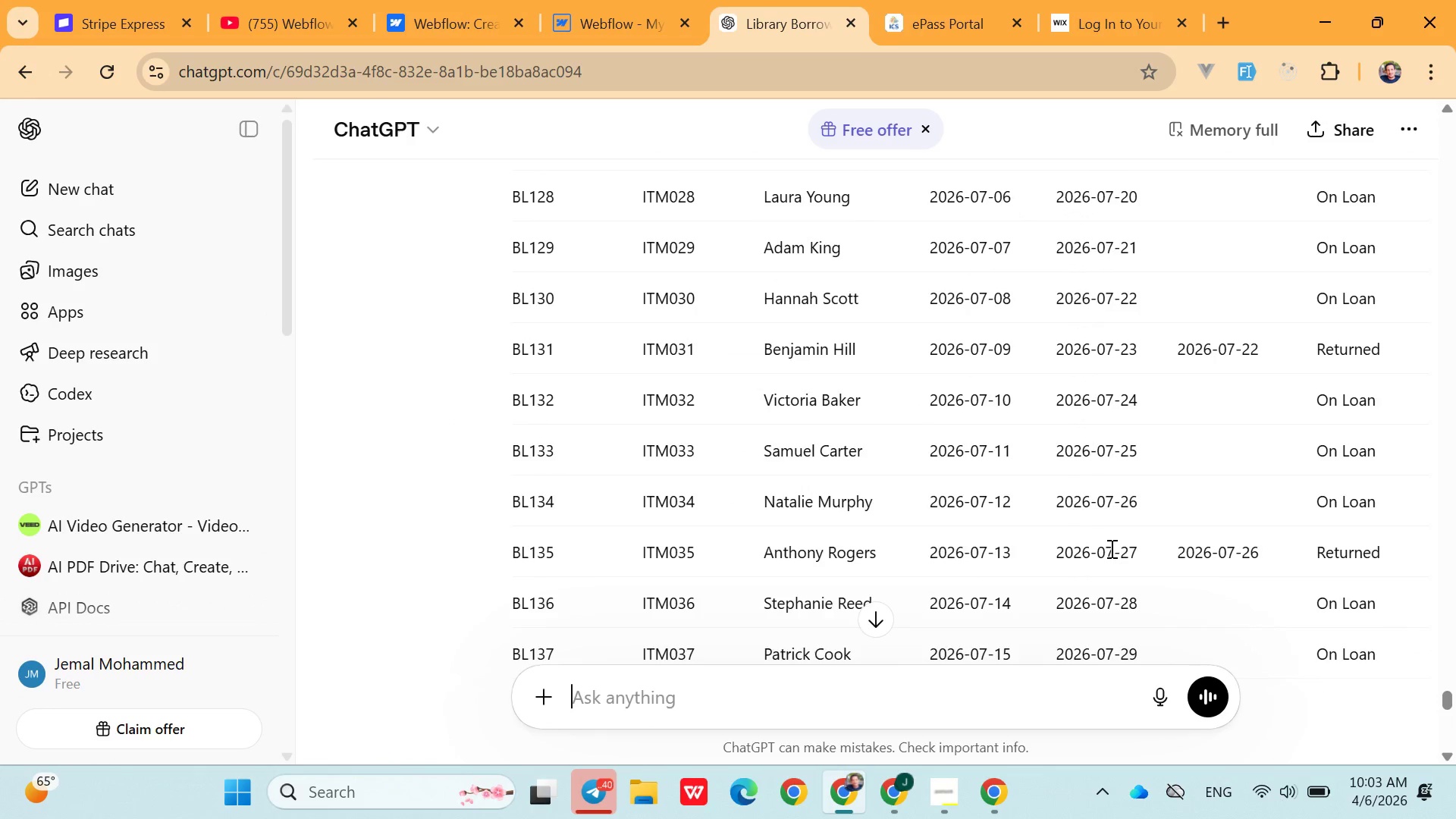 
left_click([1407, 323])
 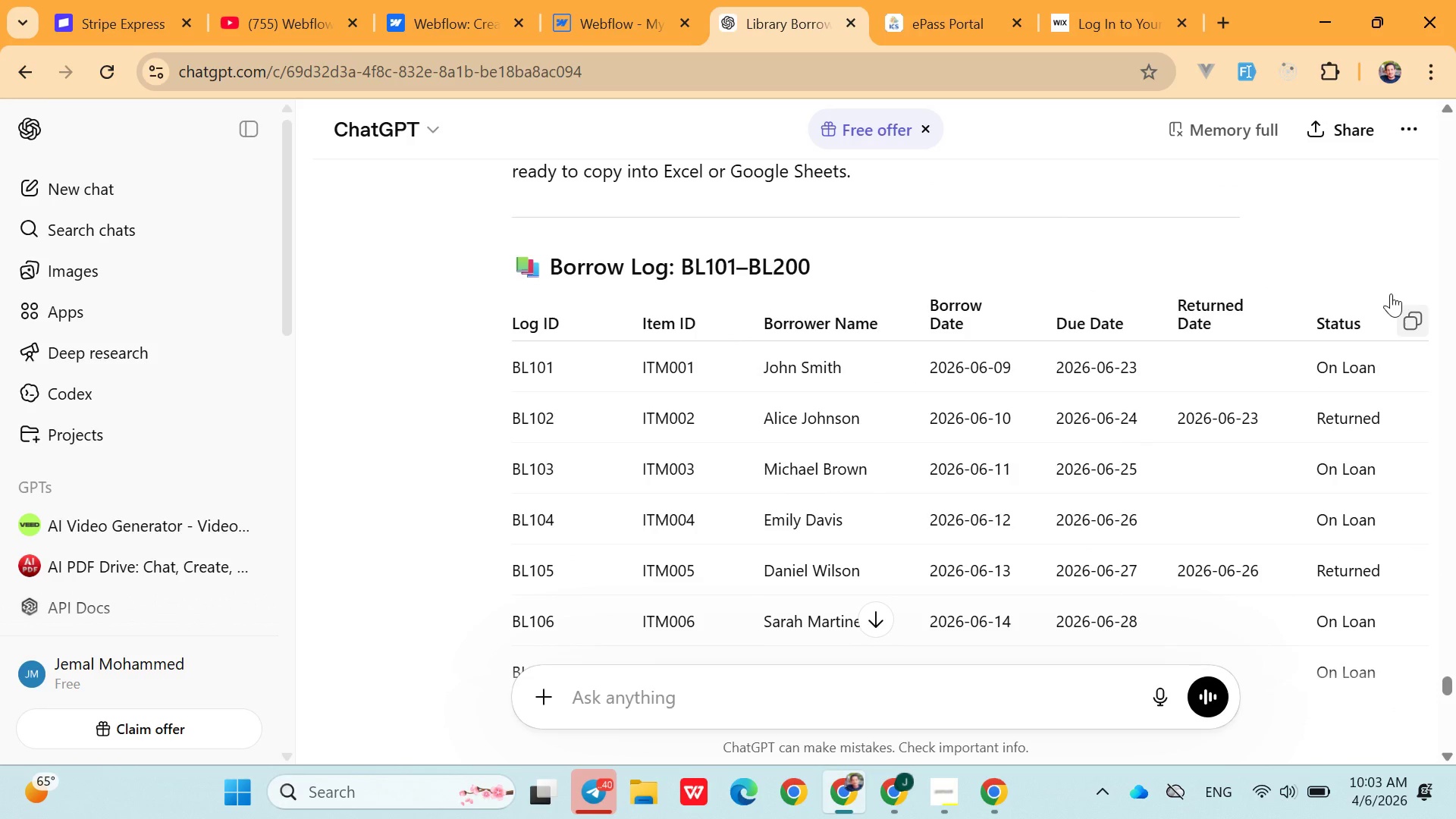 
left_click([1408, 325])
 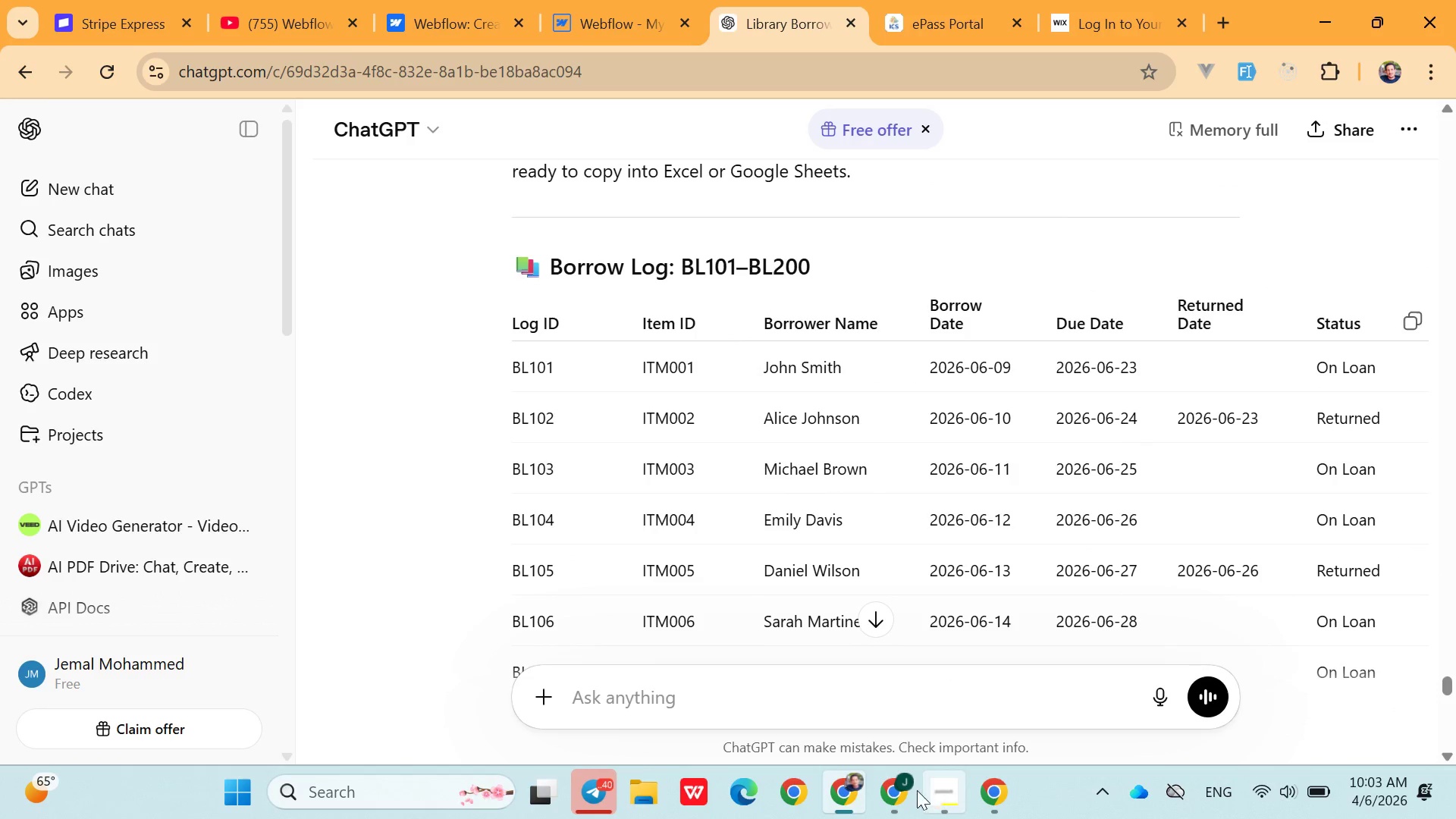 
left_click([904, 791])
 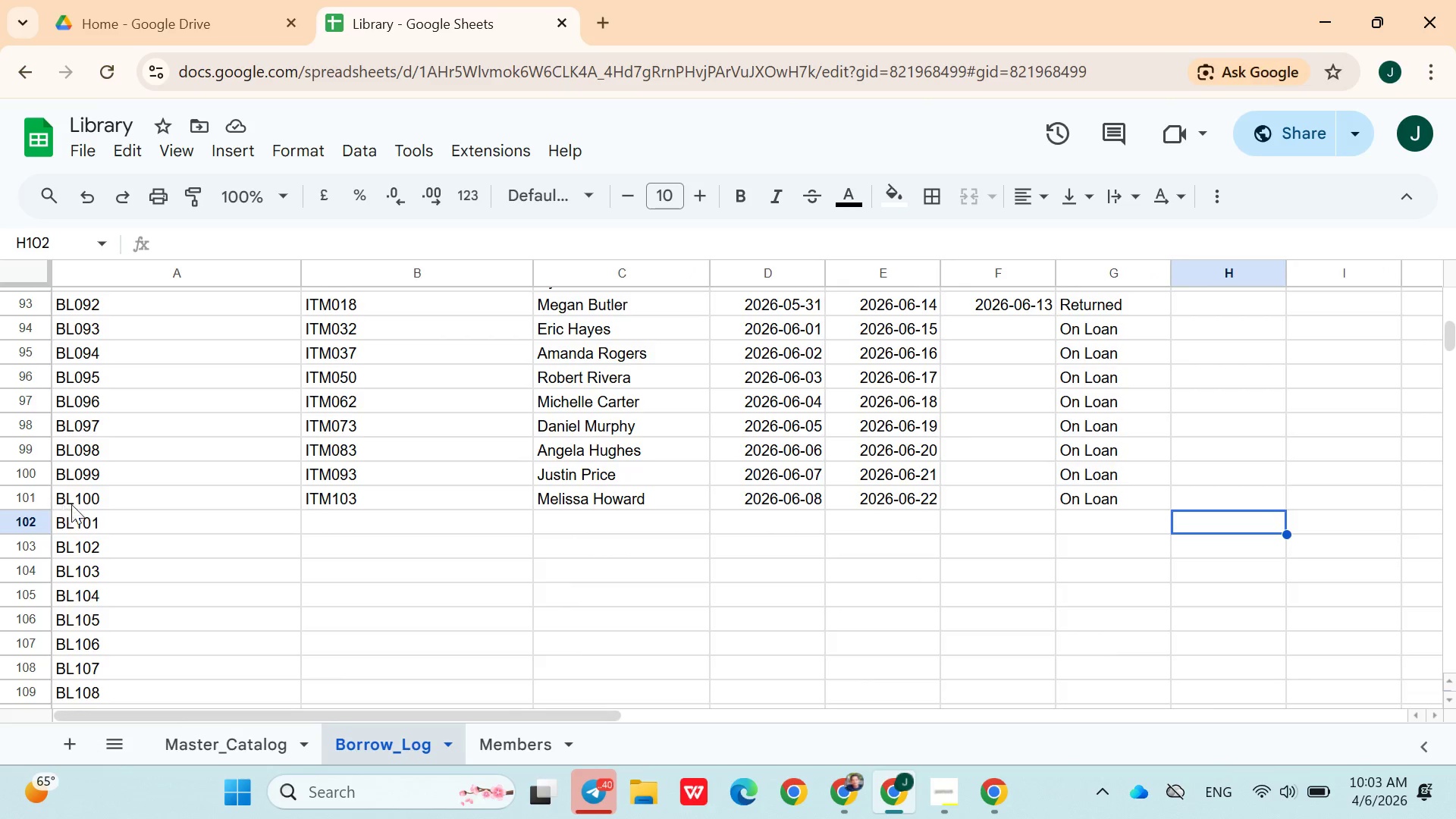 
wait(7.28)
 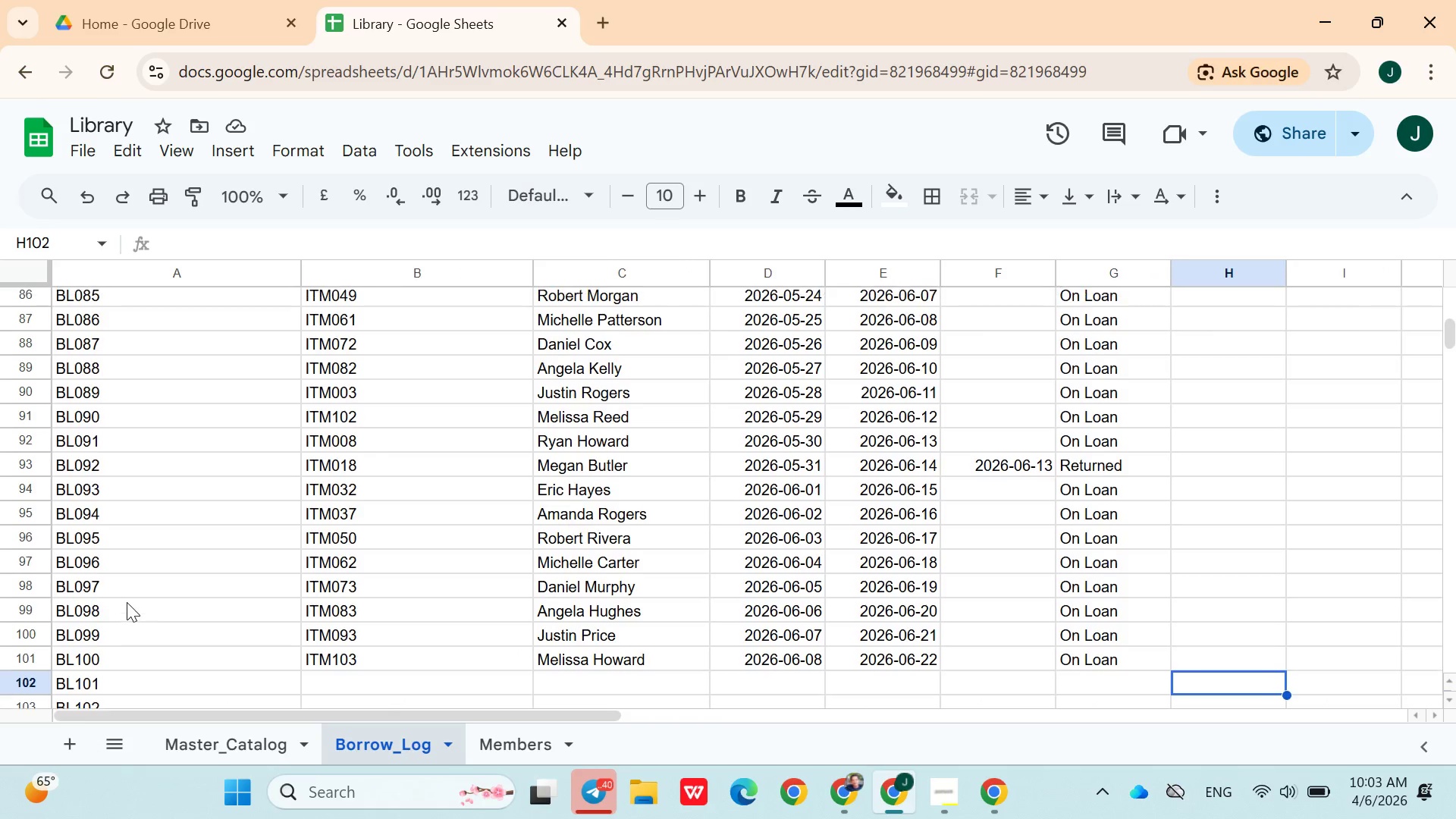 
left_click([37, 500])
 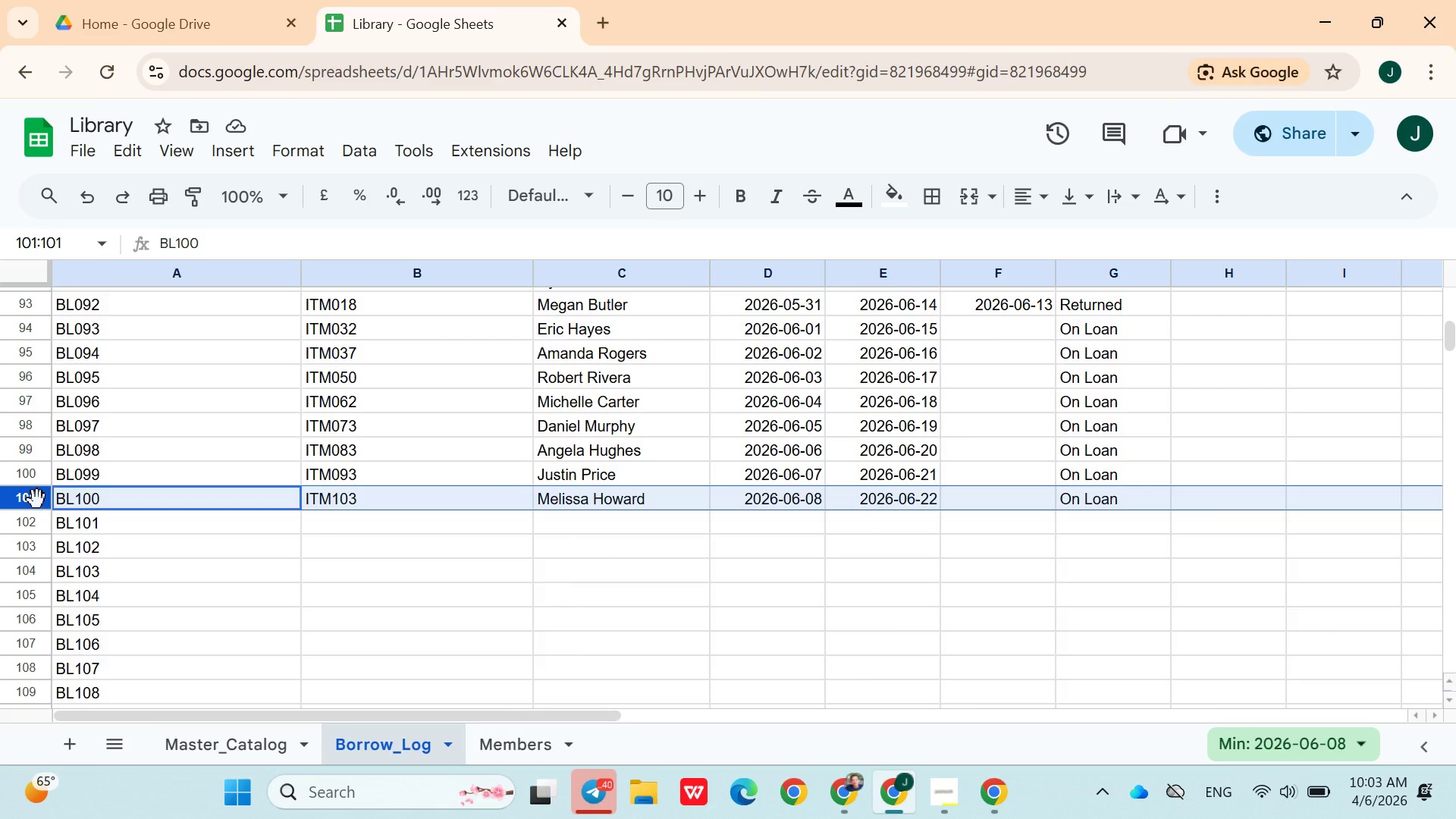 
key(Control+C)
 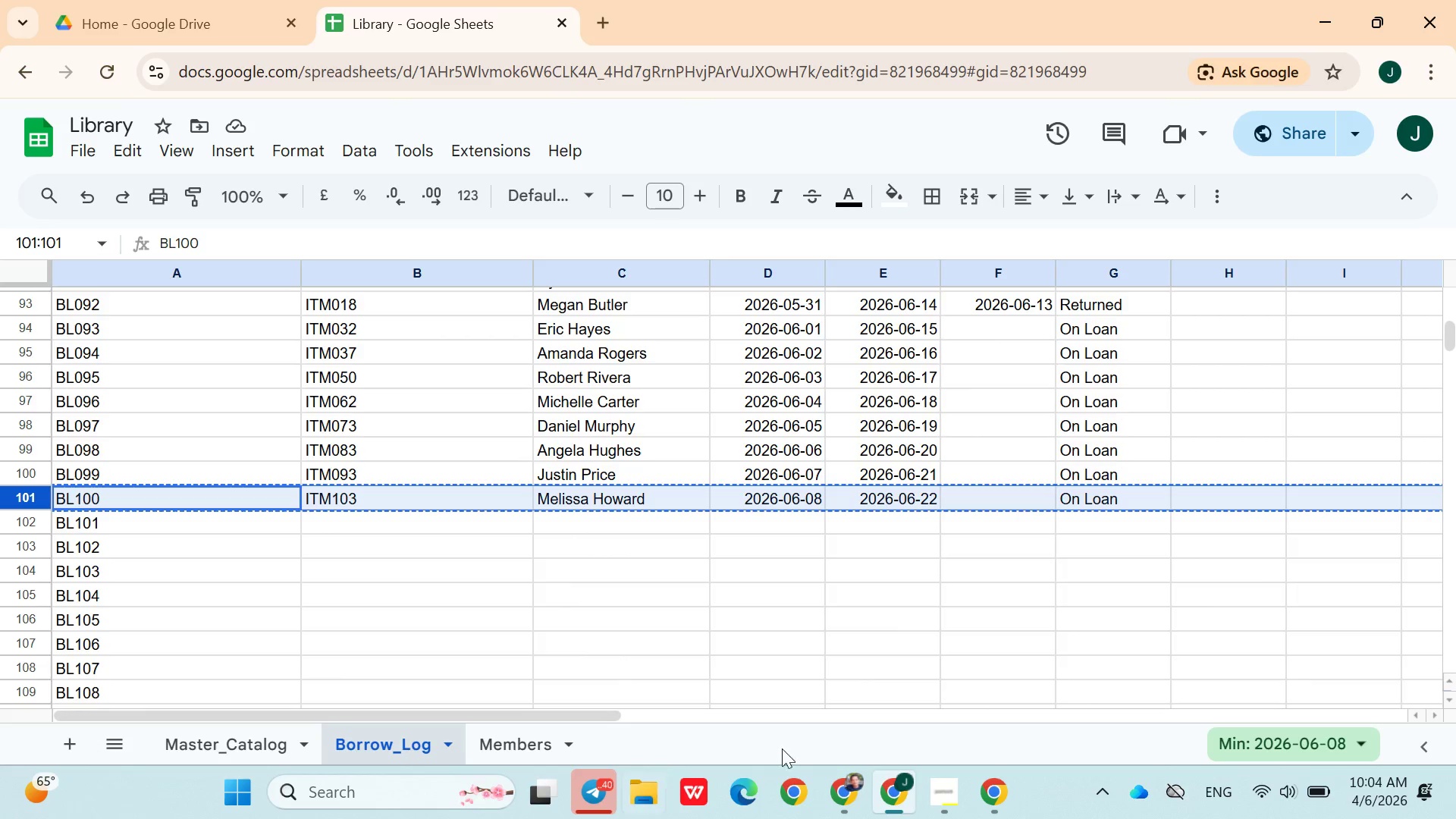 
left_click([844, 774])
 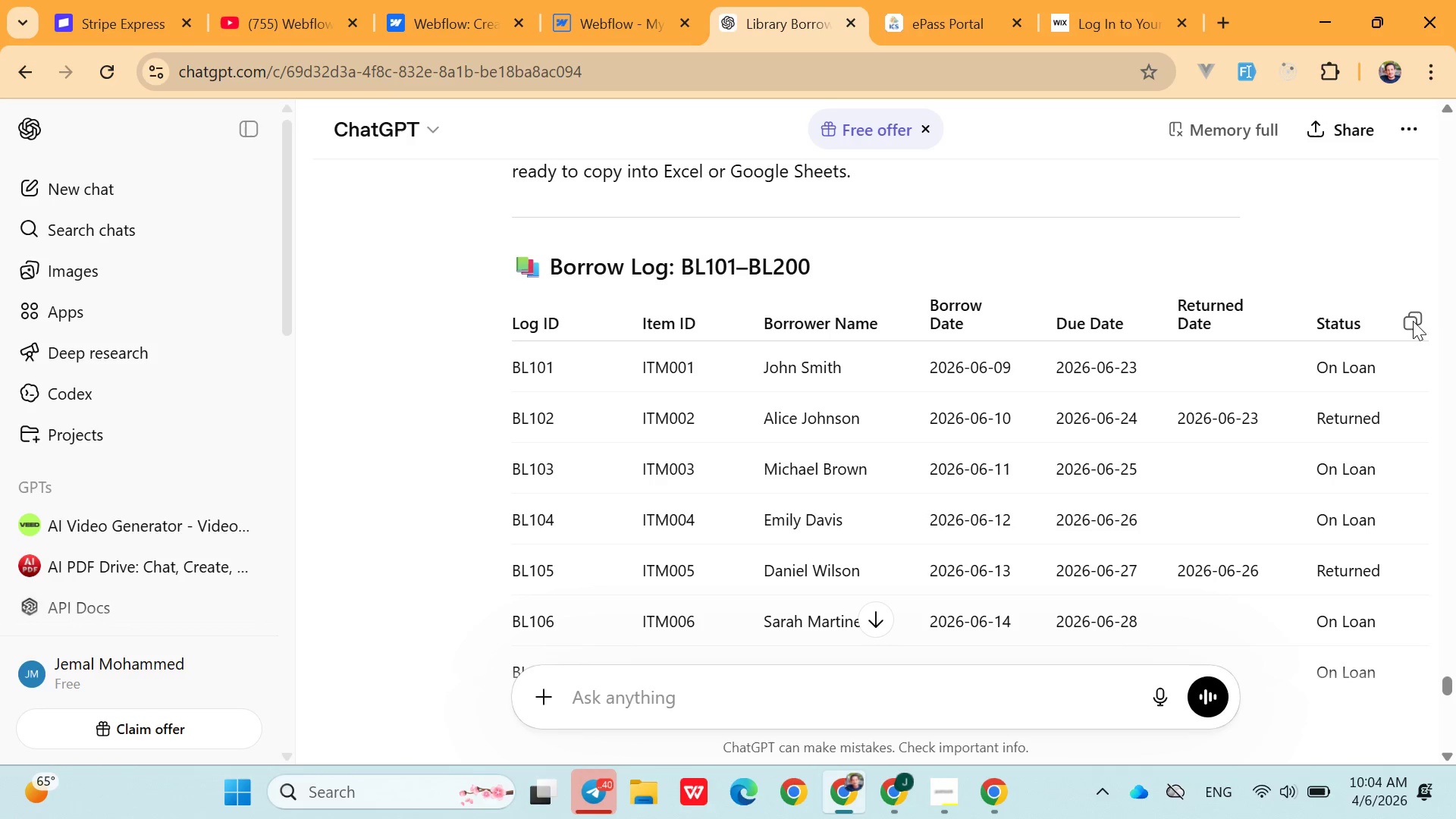 
left_click([1408, 321])
 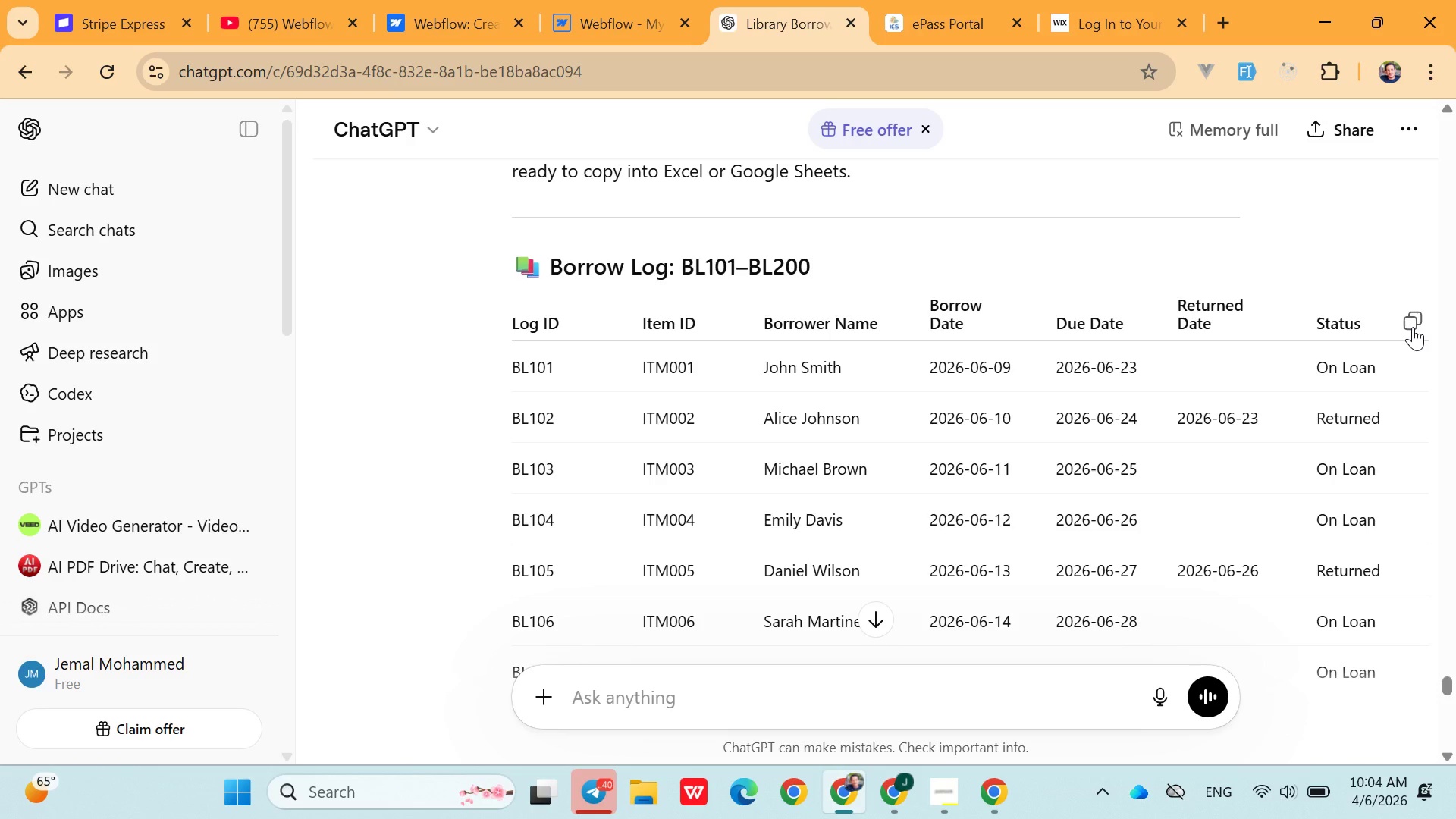 
left_click([1413, 327])
 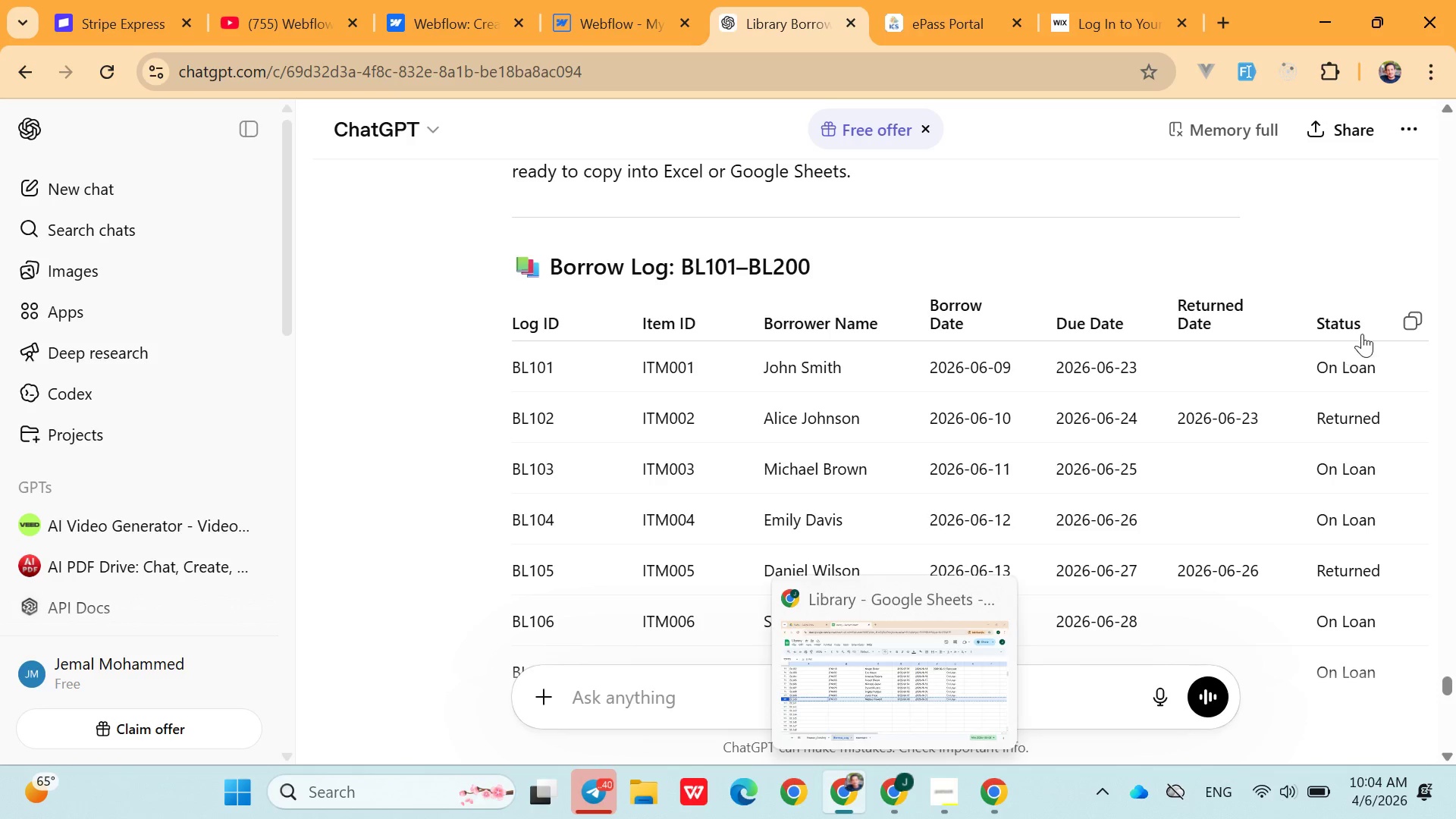 
left_click([1411, 324])
 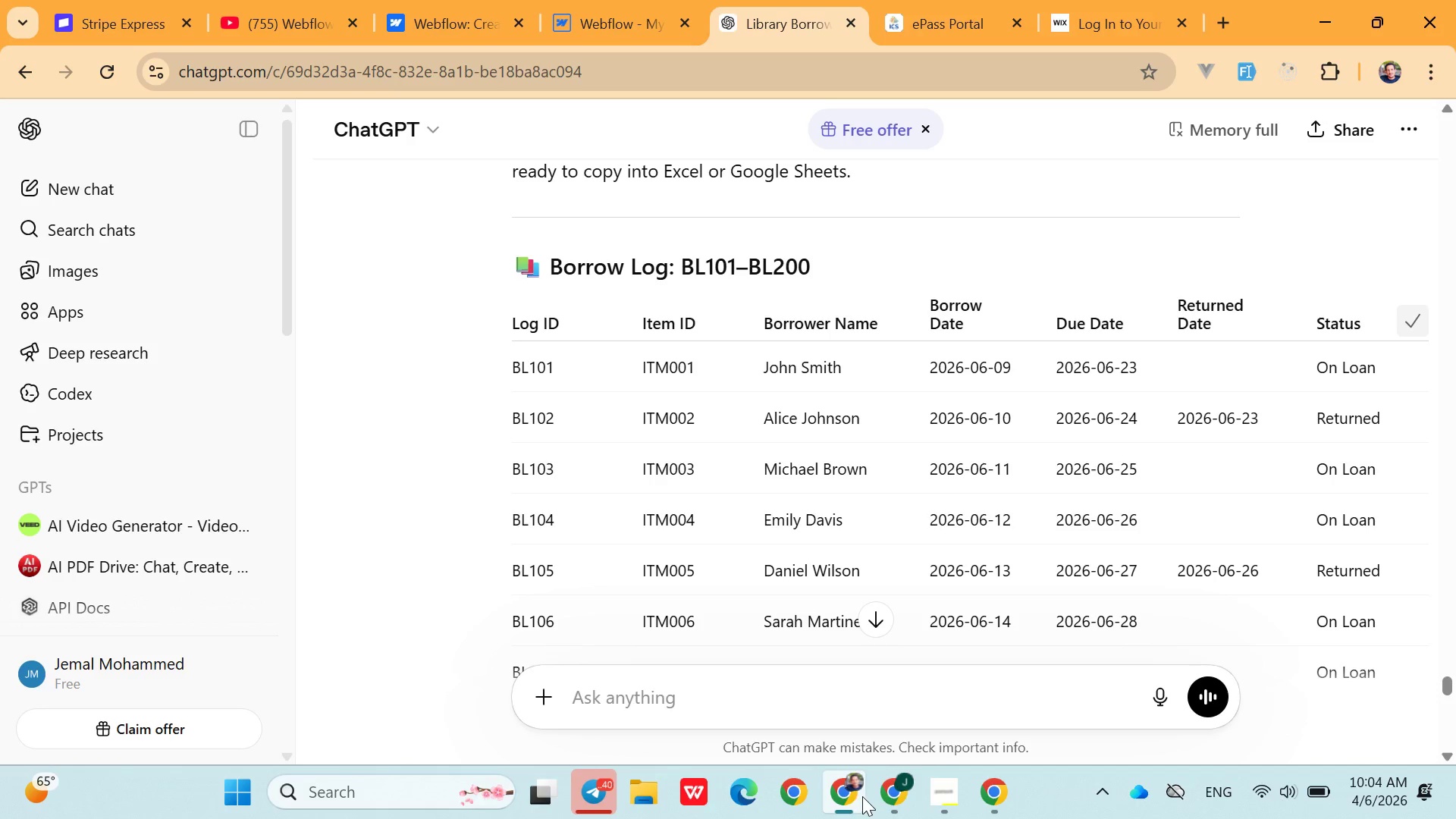 
left_click([886, 792])
 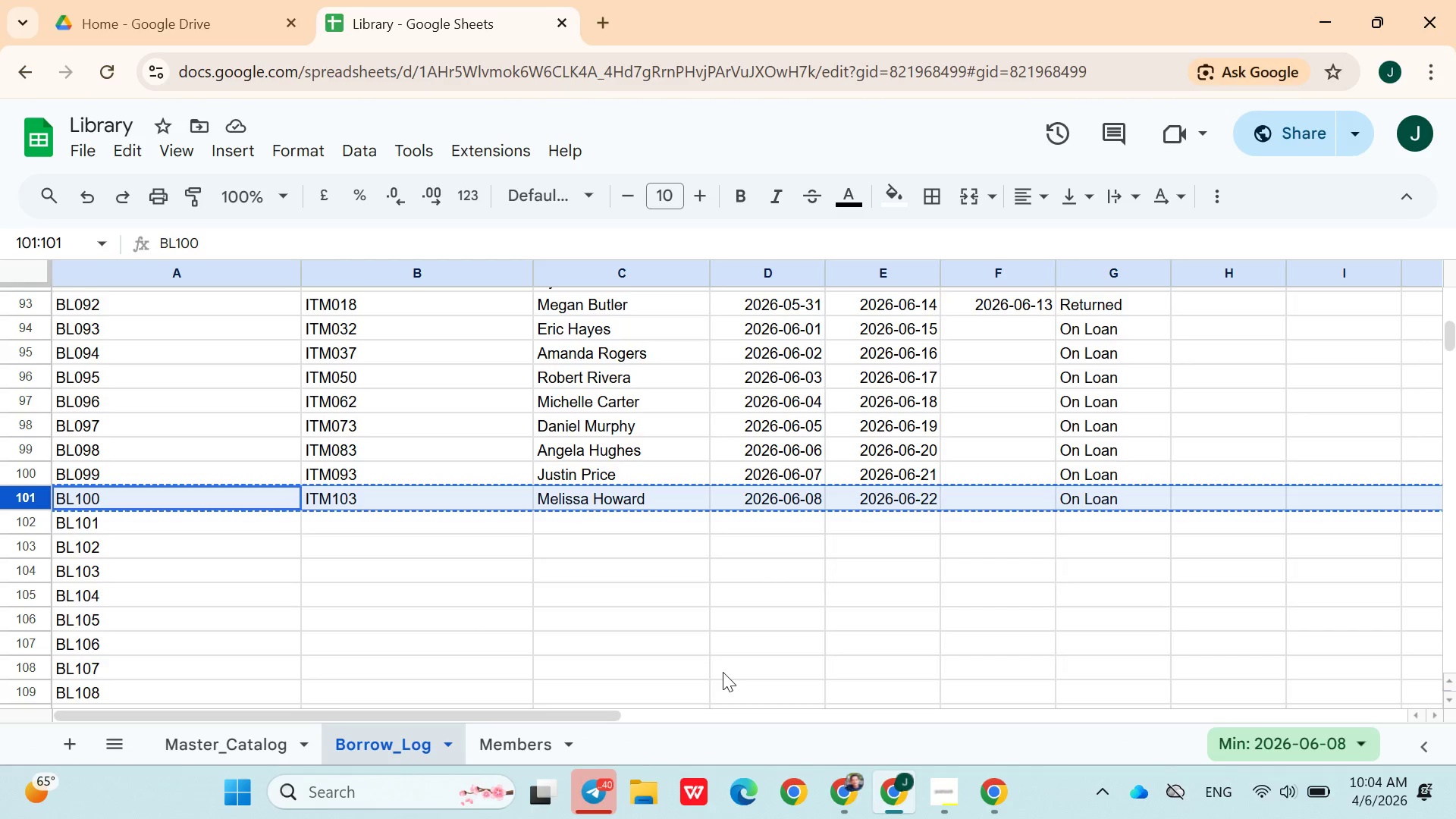 
key(Control+V)
 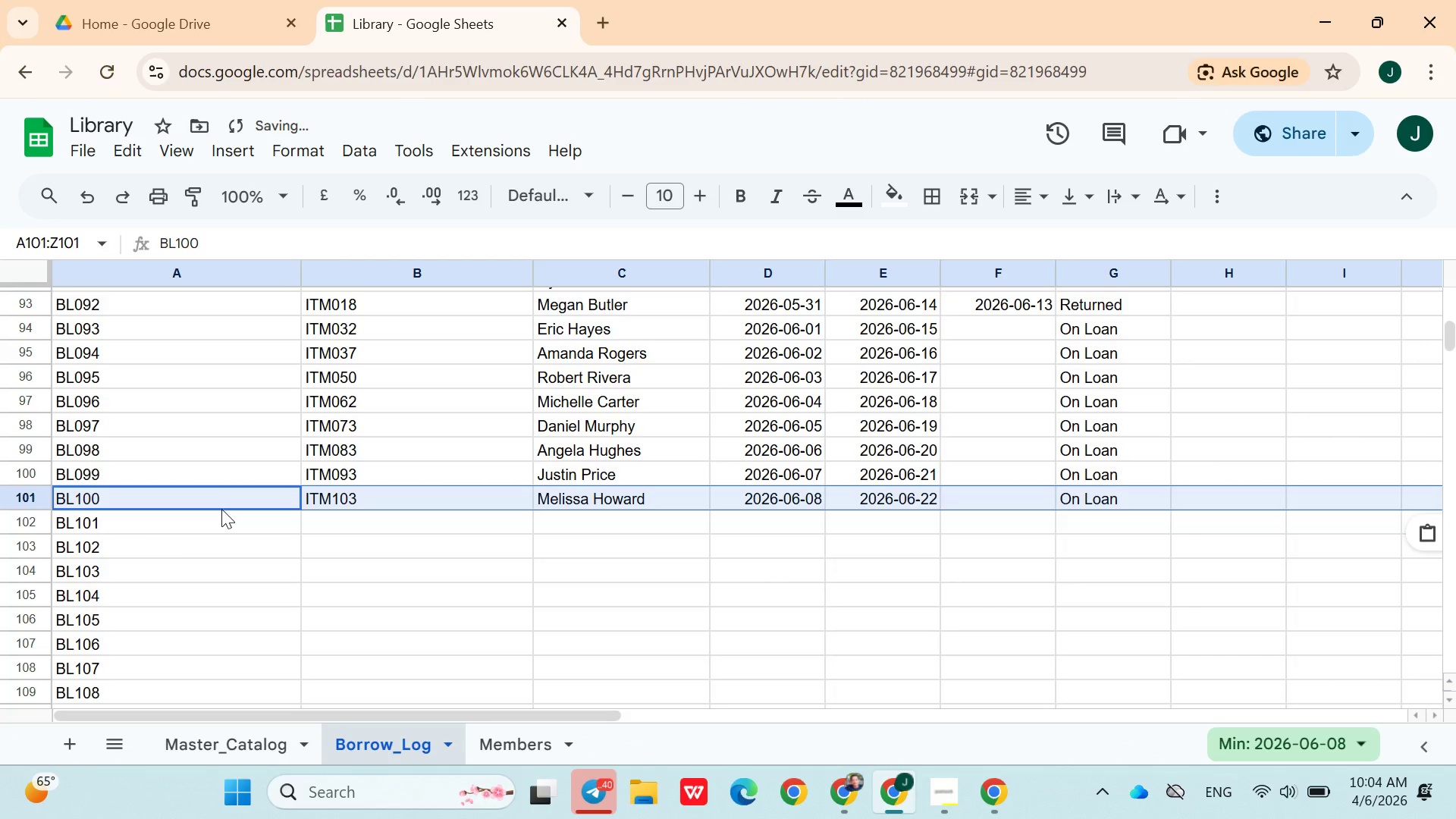 
left_click([155, 538])
 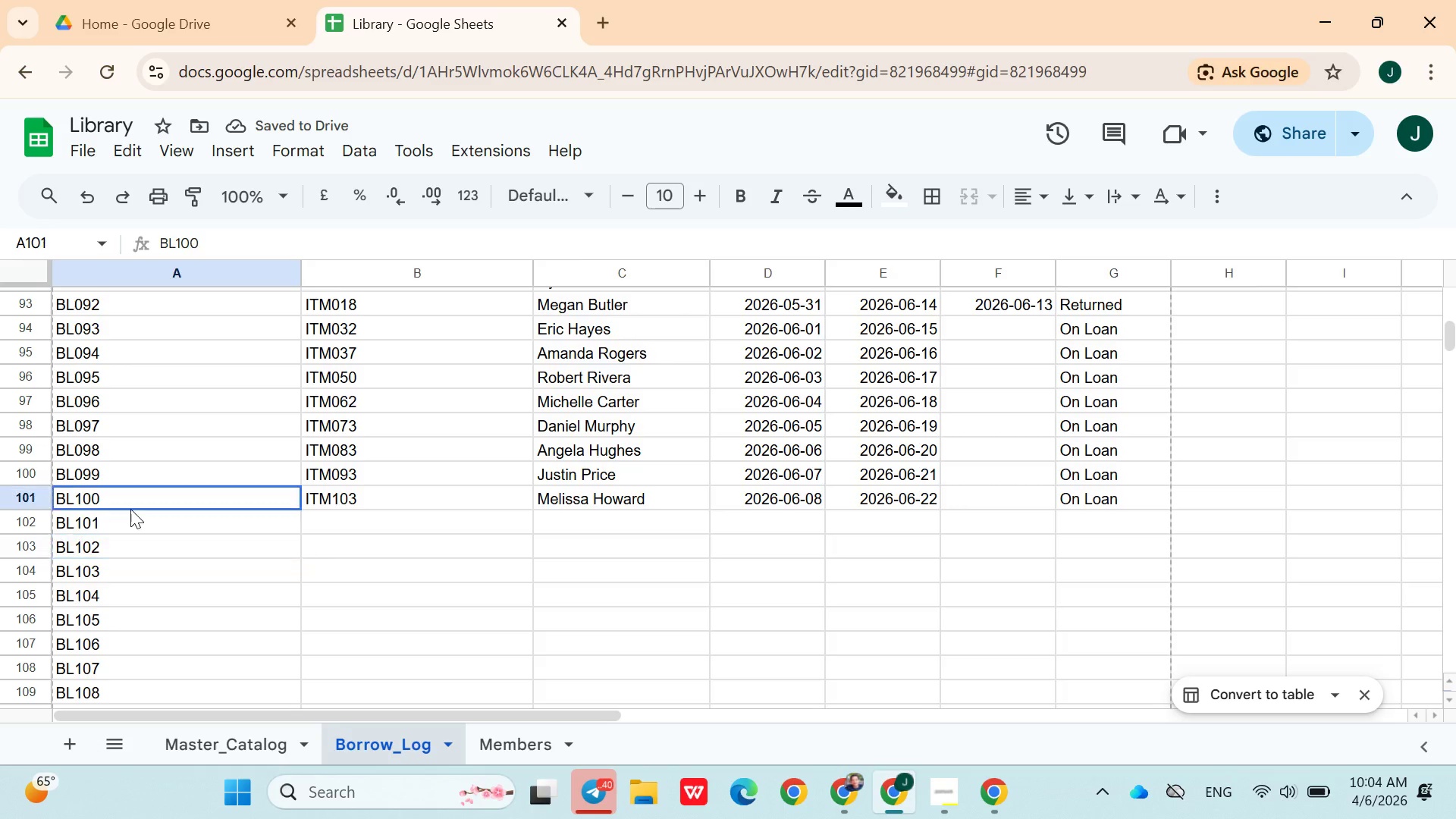 
left_click([130, 509])
 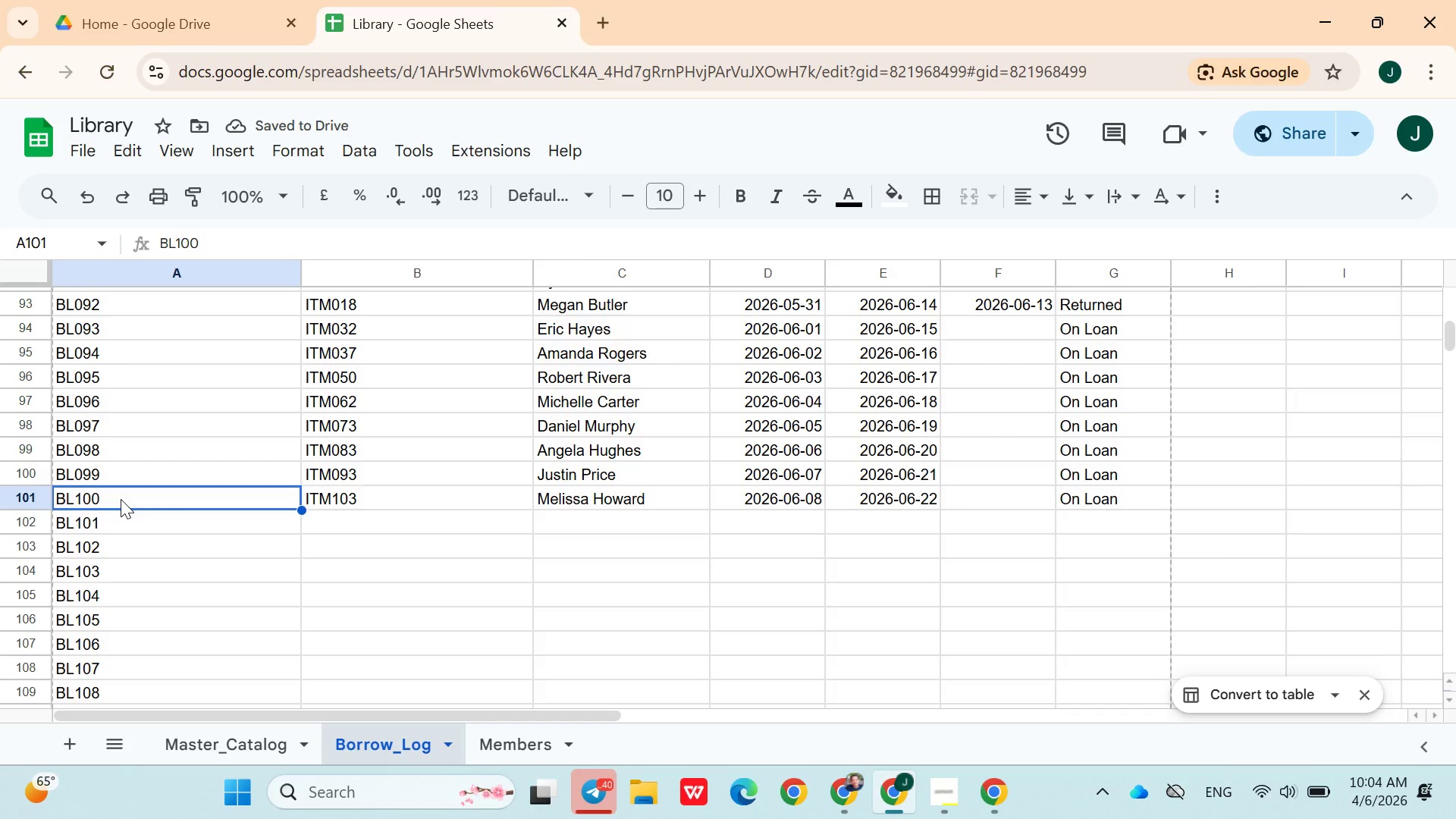 
left_click([121, 499])
 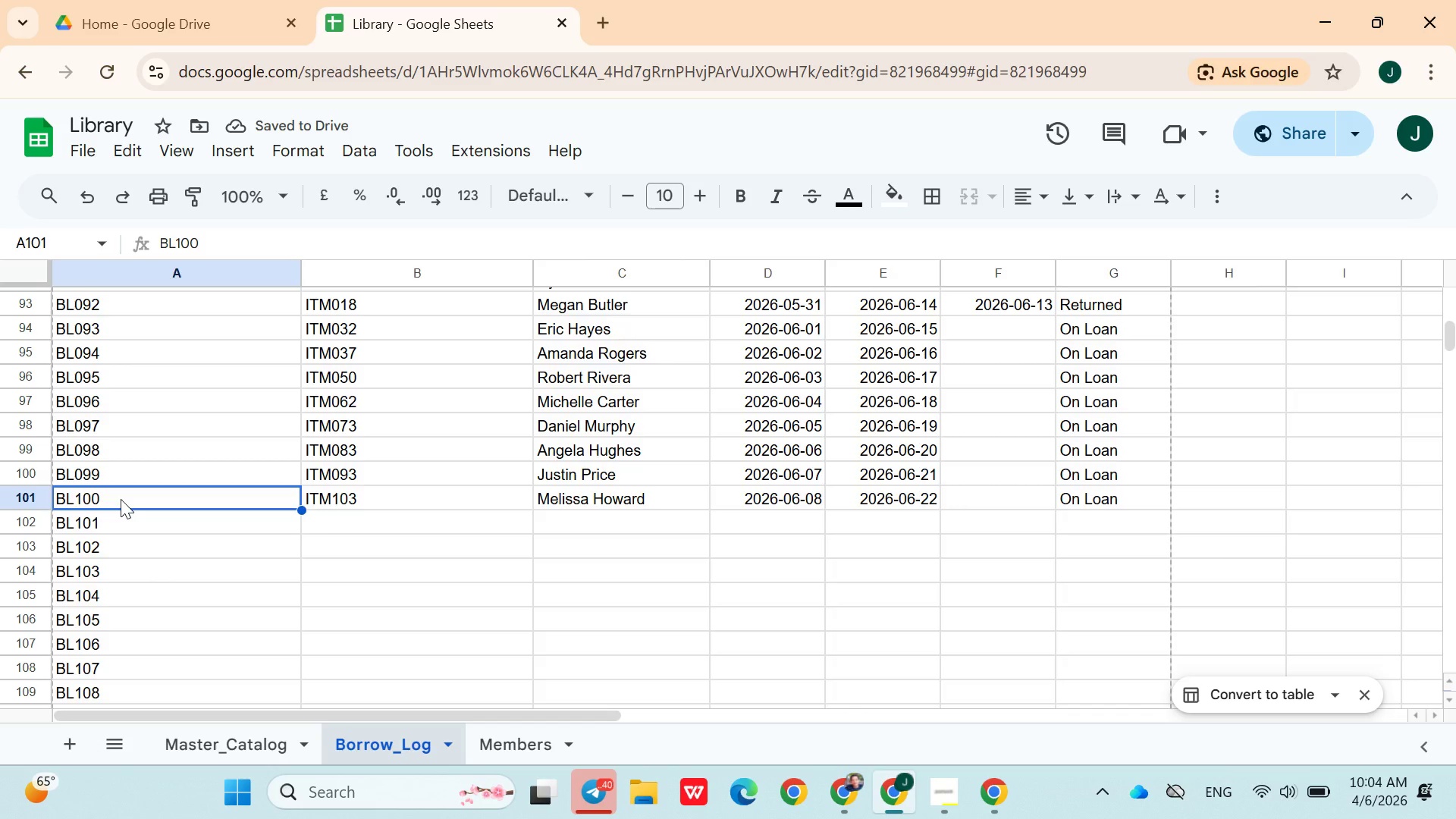 
key(Control+V)
 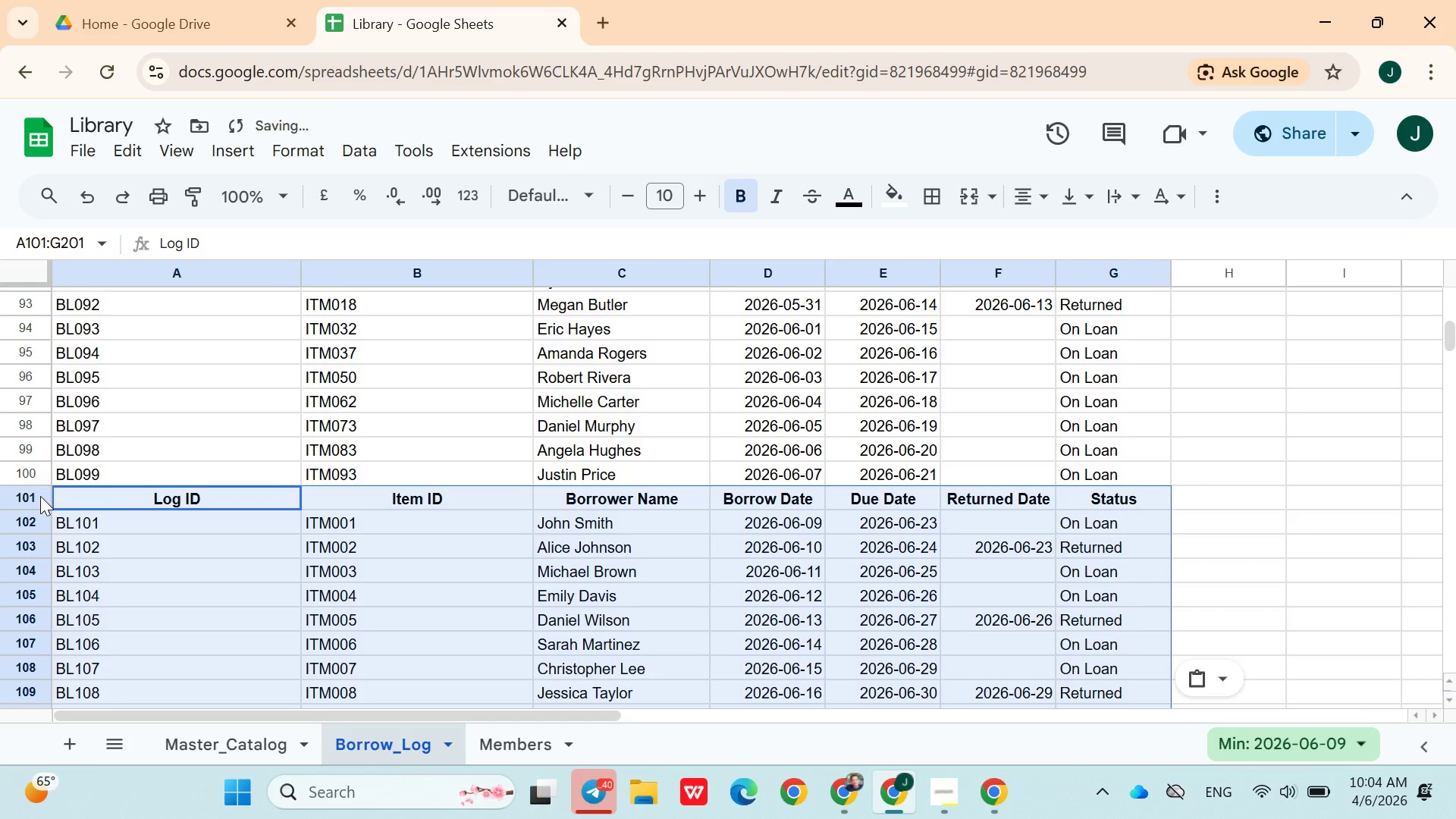 
left_click([39, 496])
 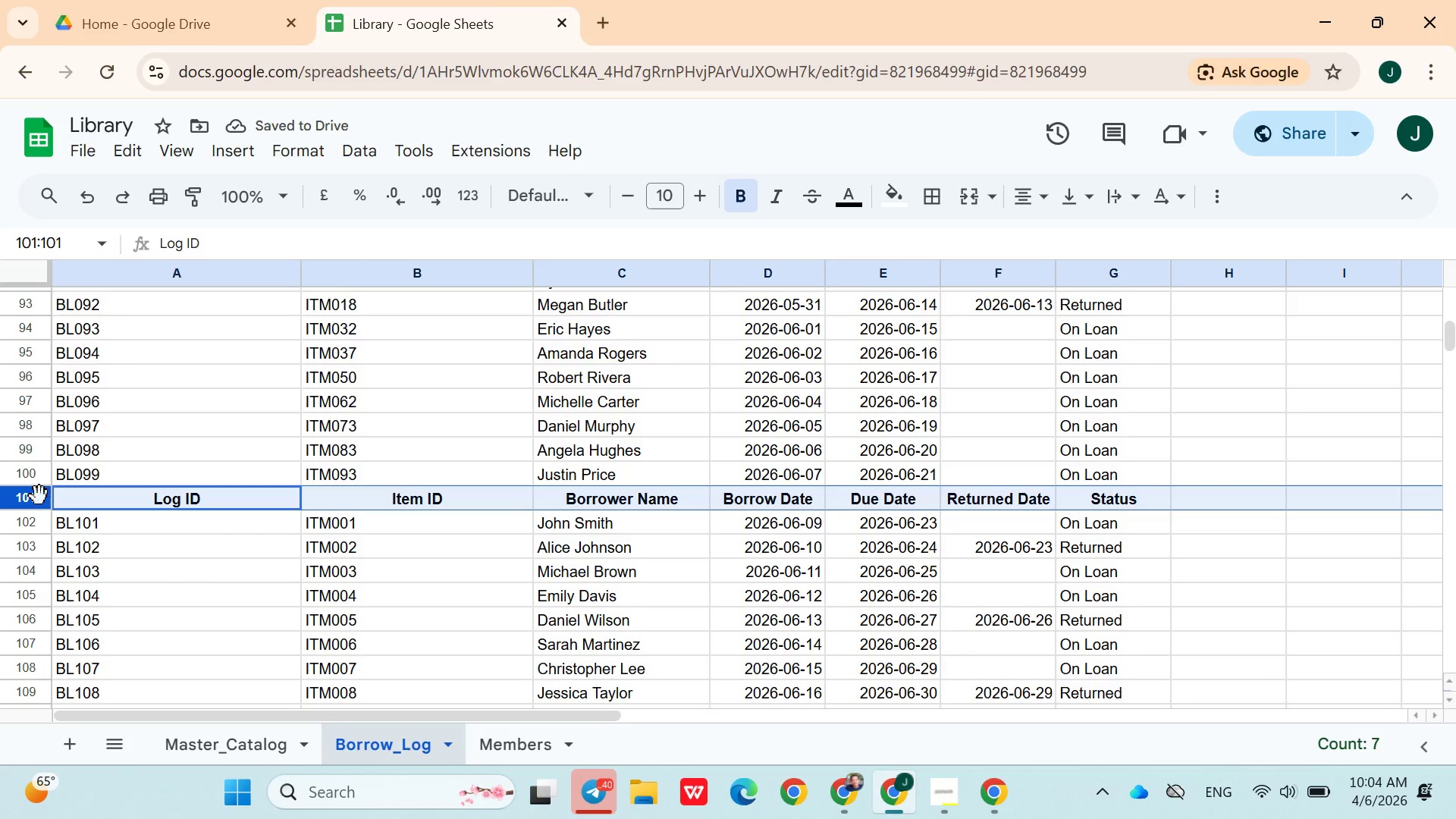 
key(Meta+MetaLeft)
 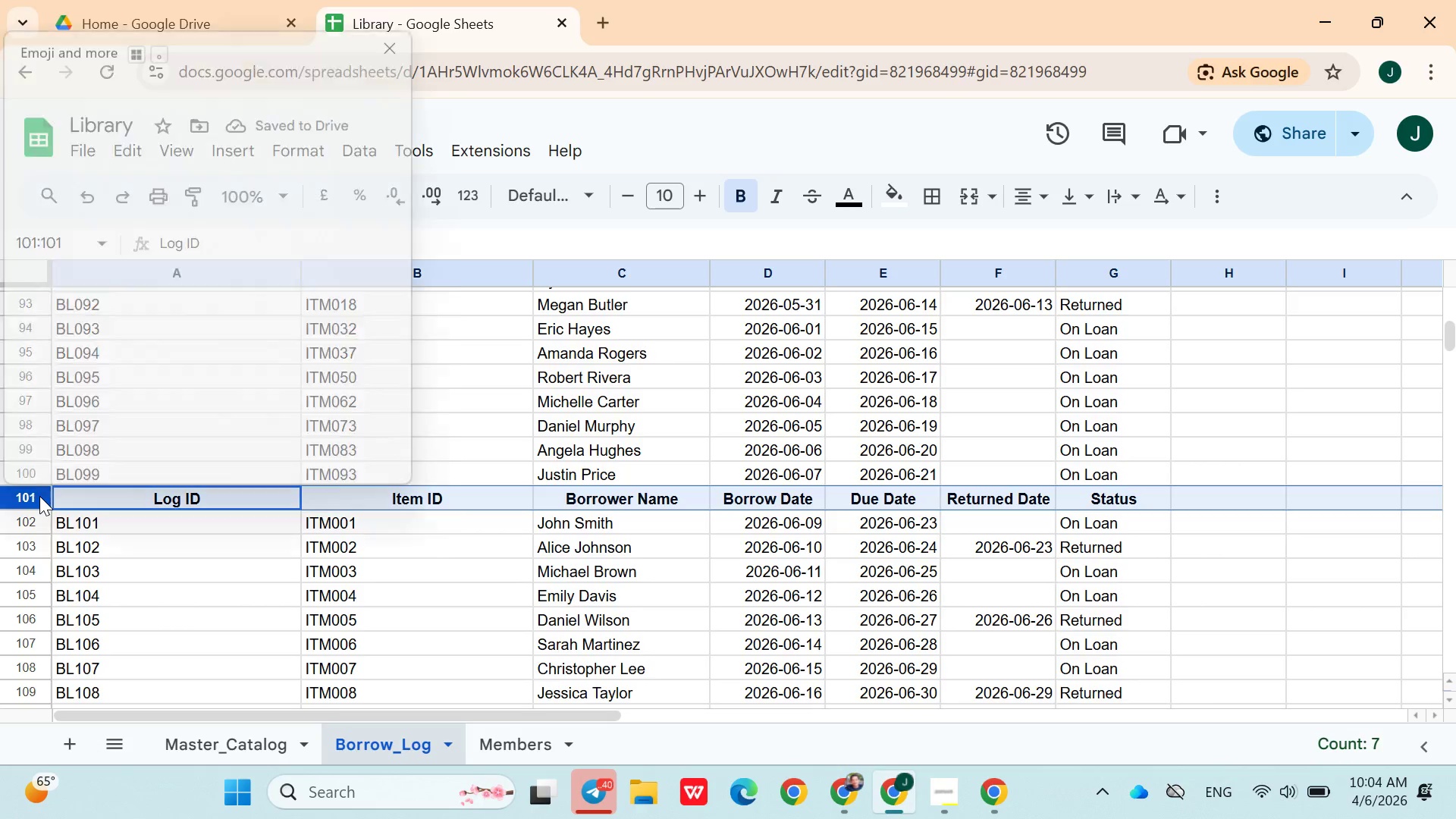 
key(Meta+V)
 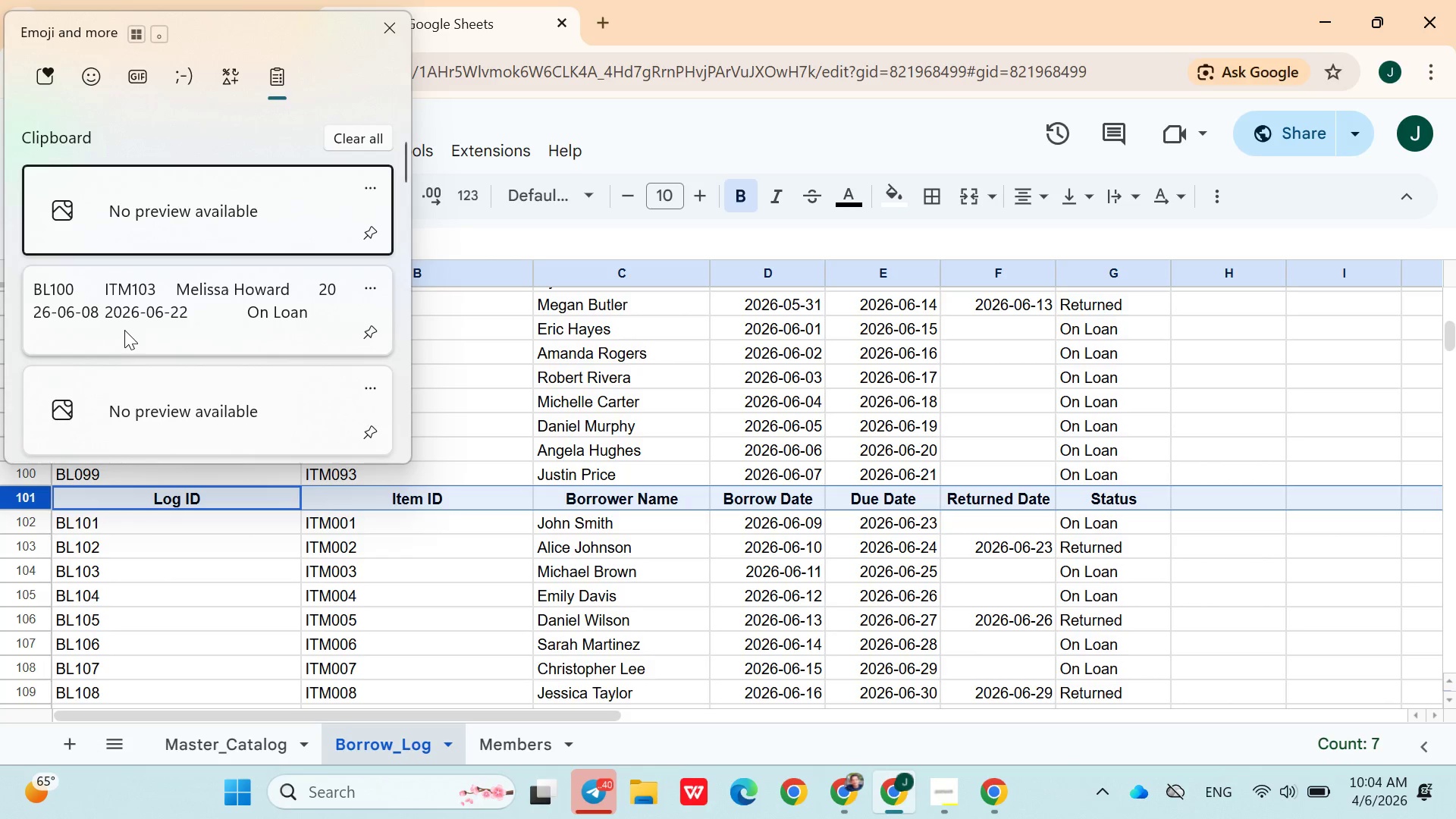 
left_click([128, 317])
 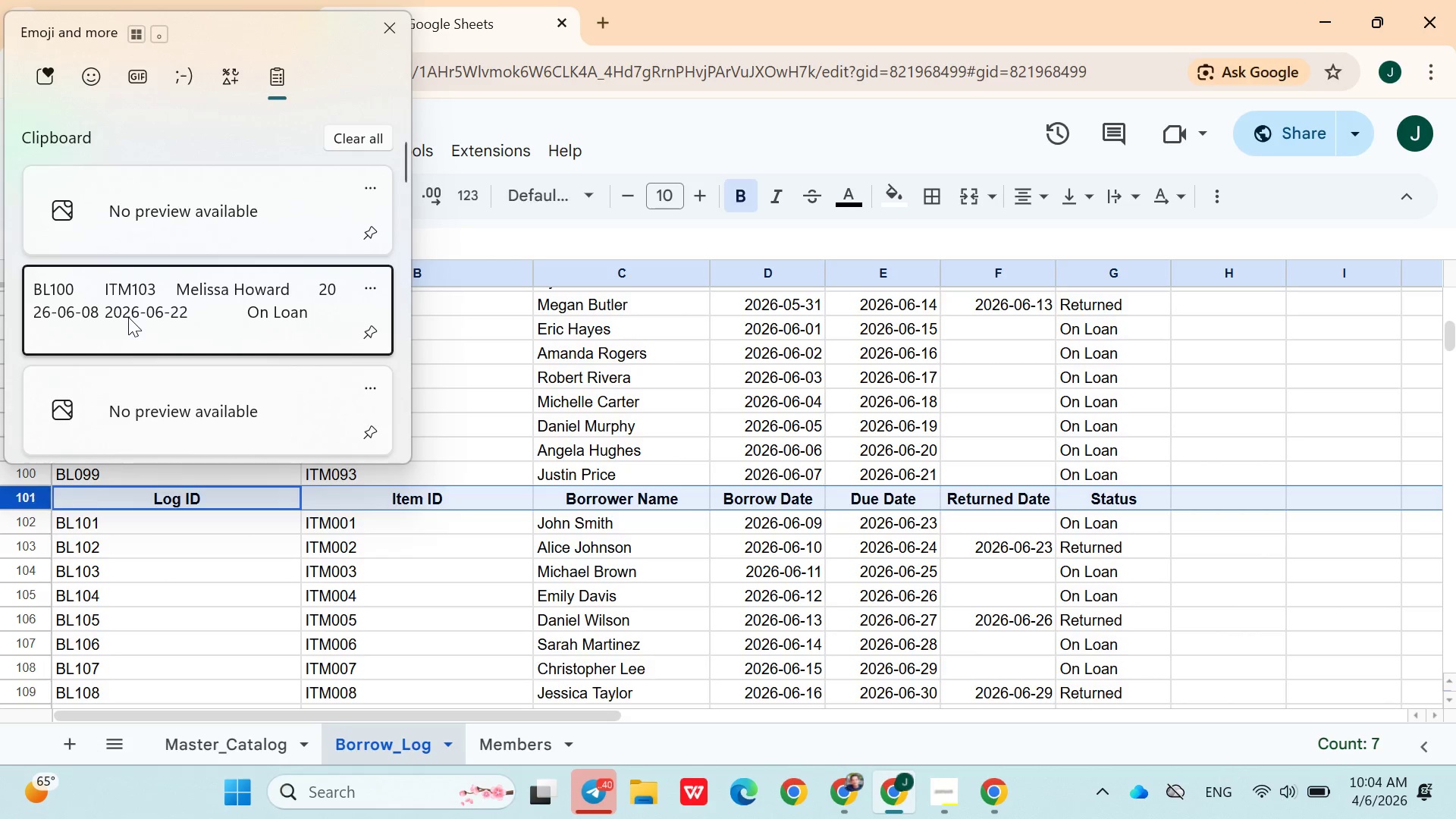 
key(Control+ControlLeft)
 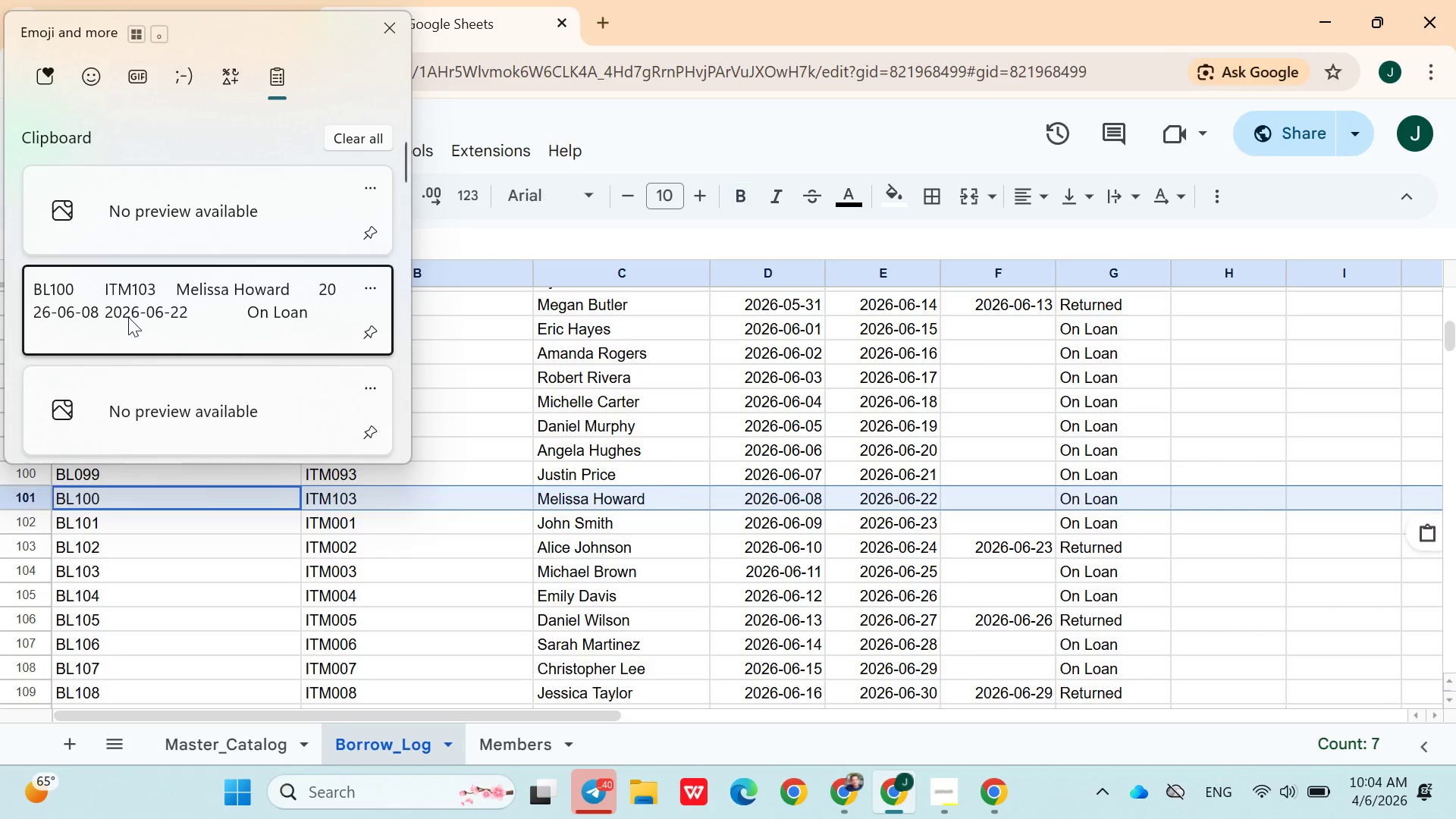 
key(Control+V)
 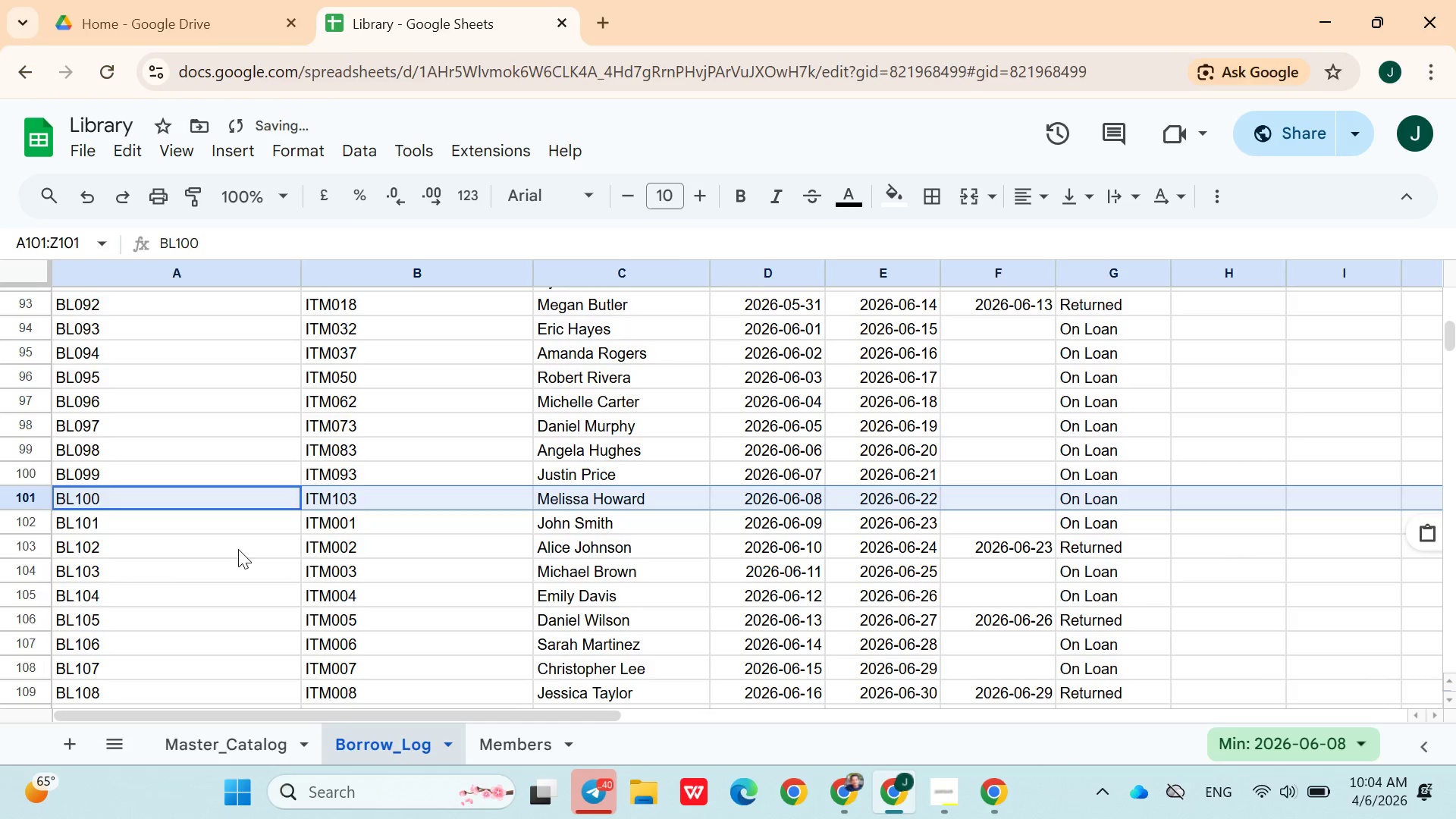 
left_click([237, 549])
 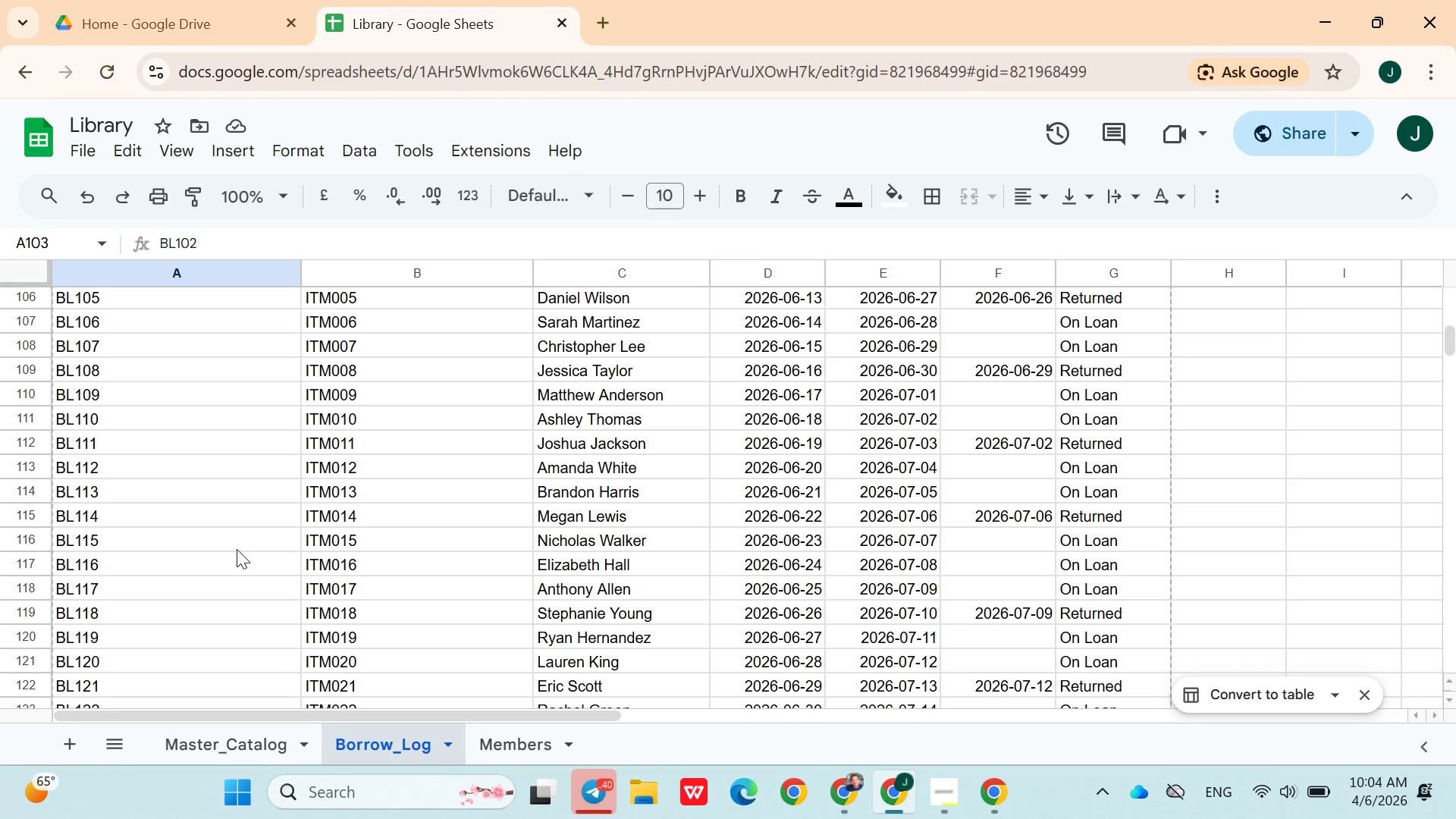 
wait(13.74)
 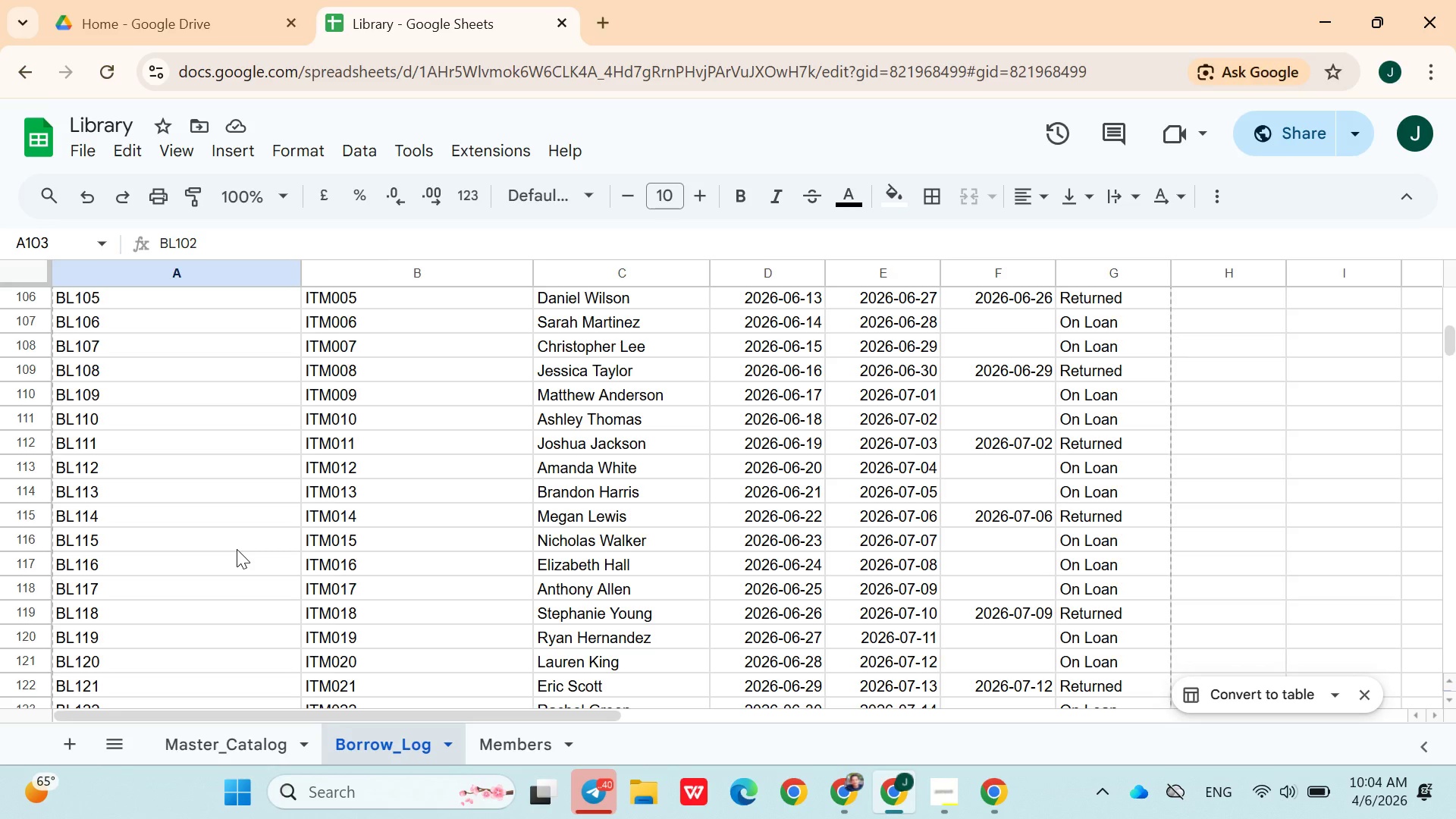 
left_click([1370, 690])
 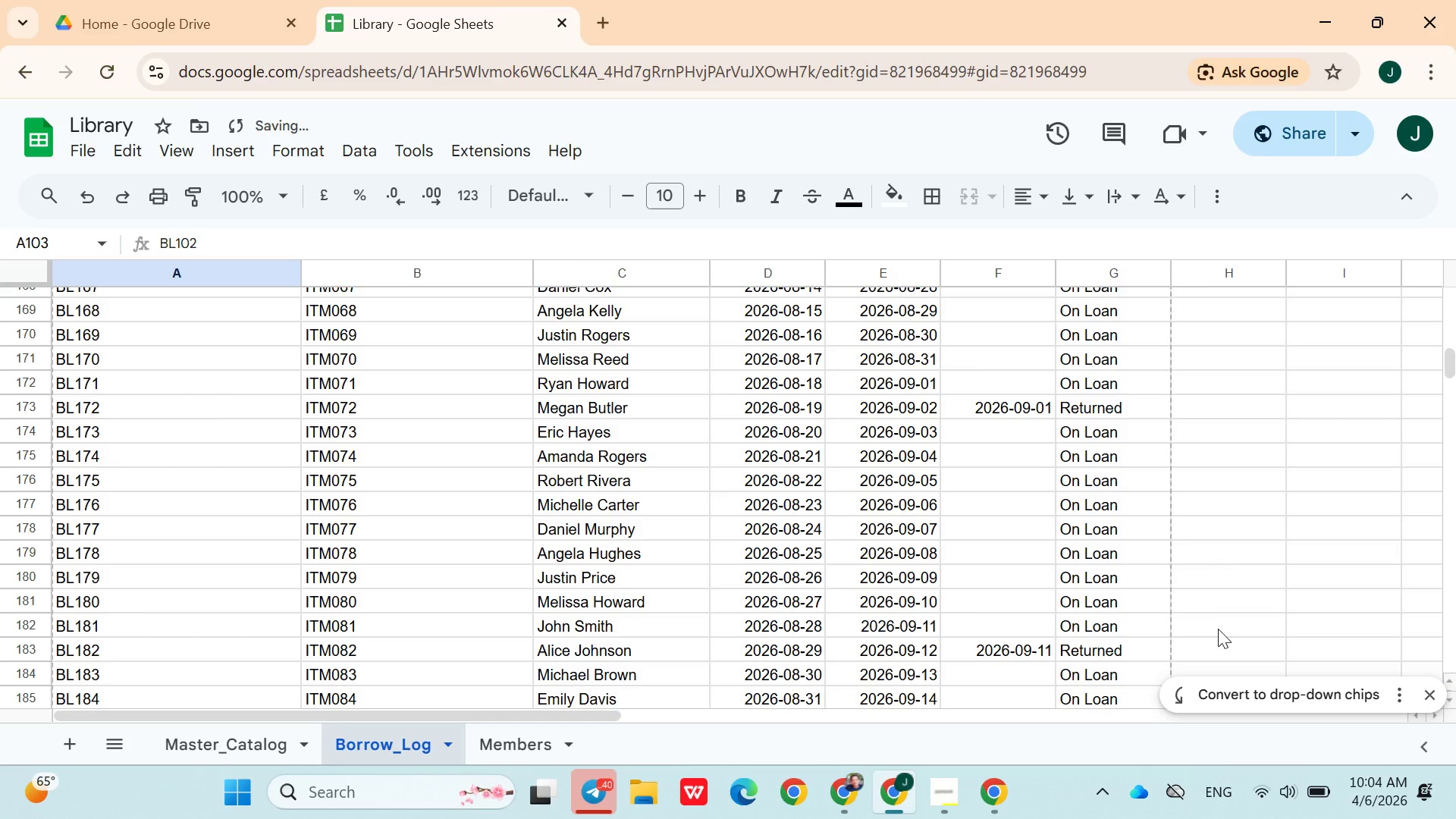 
left_click([1265, 601])
 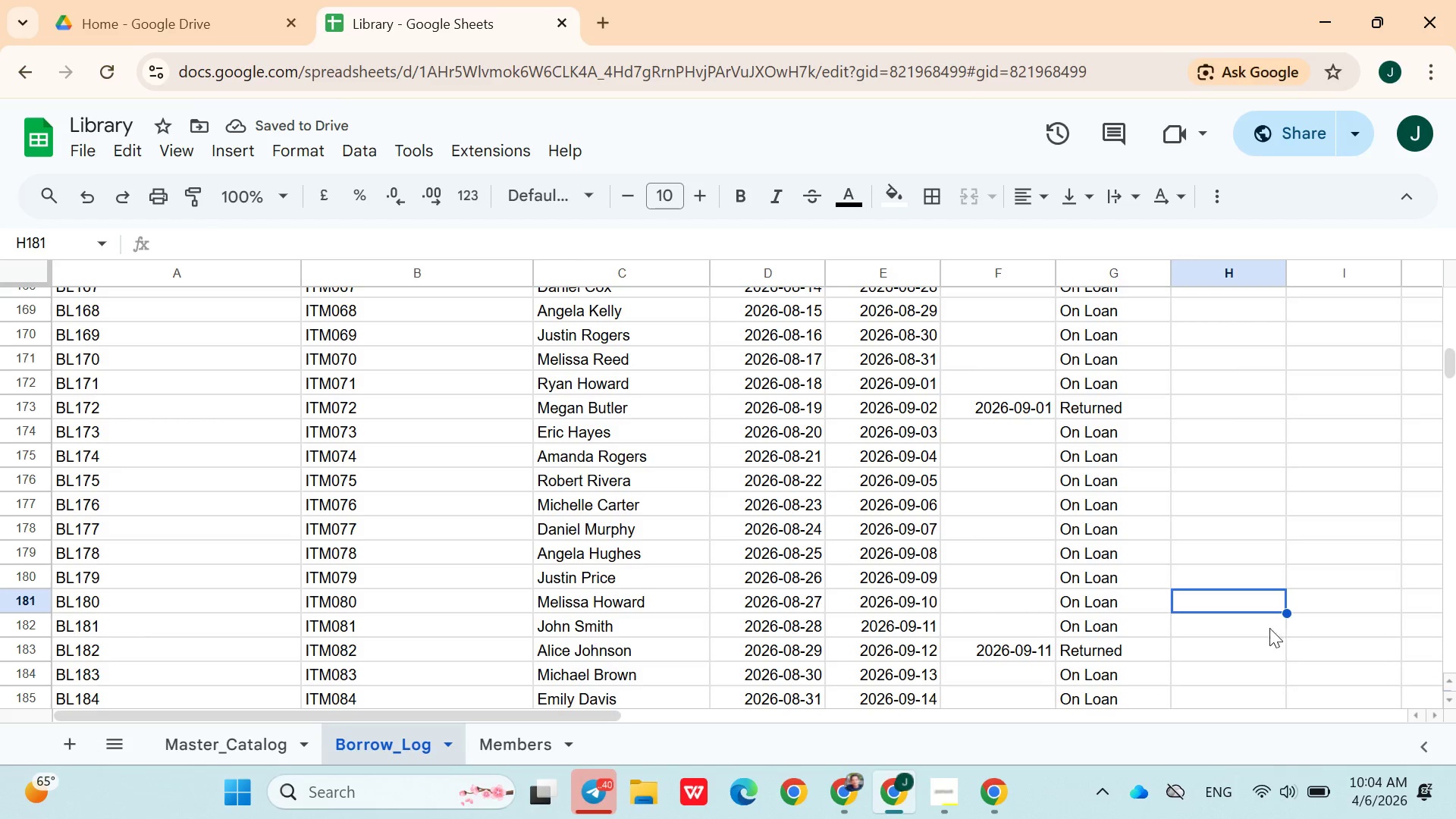 
scroll: coordinate [833, 539], scroll_direction: down, amount: 4.0
 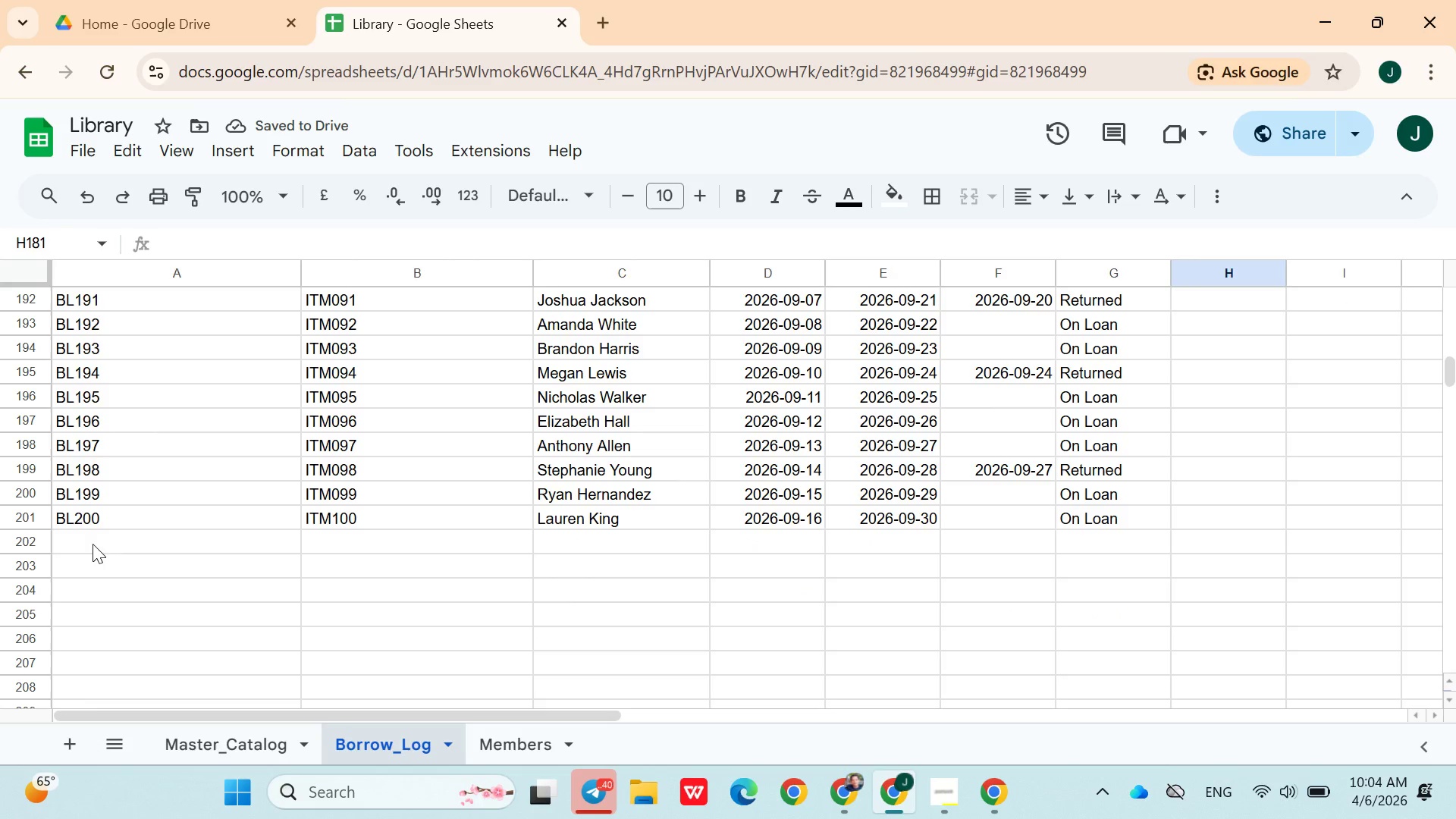 
left_click([93, 544])
 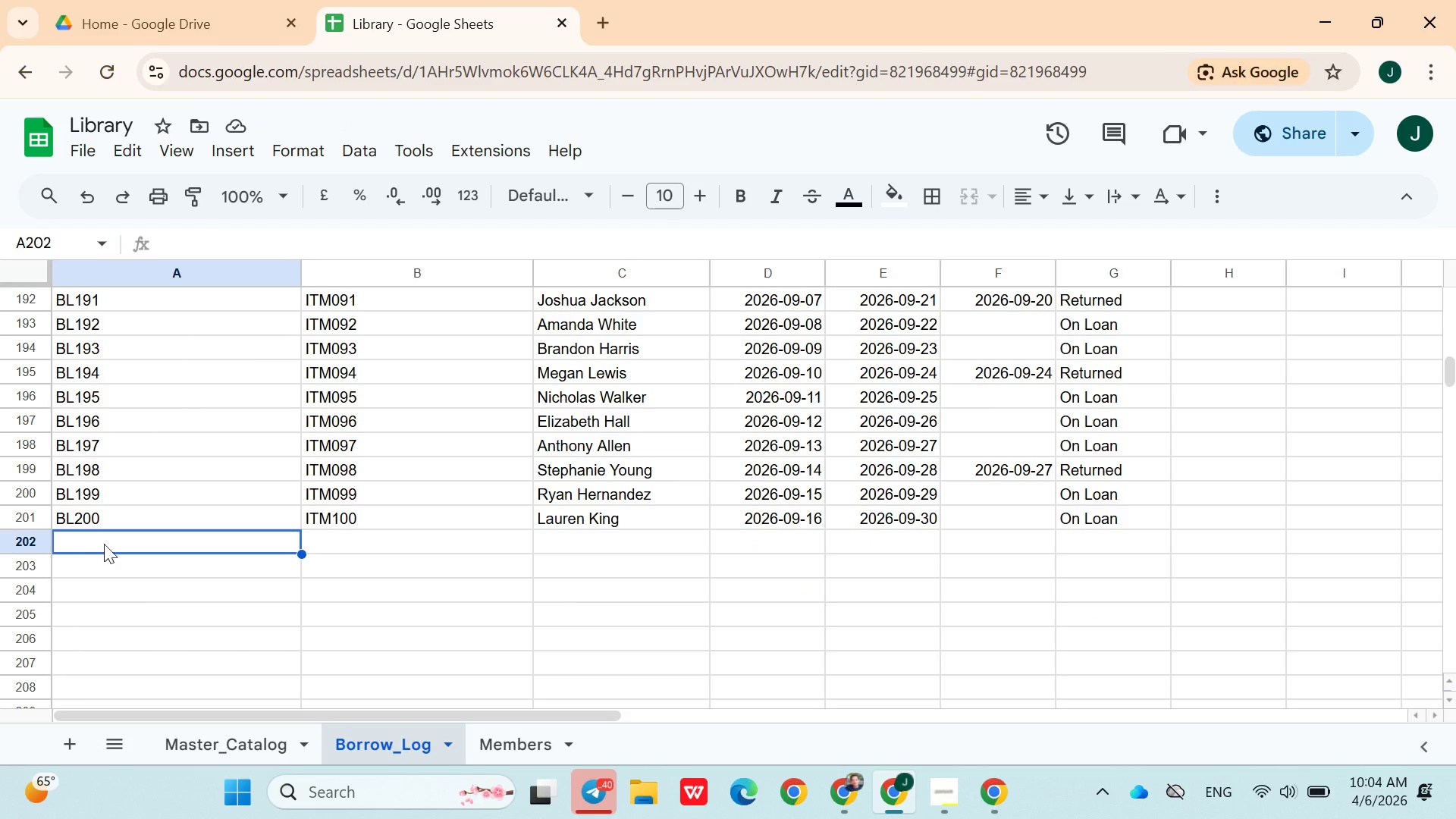 
left_click([372, 514])
 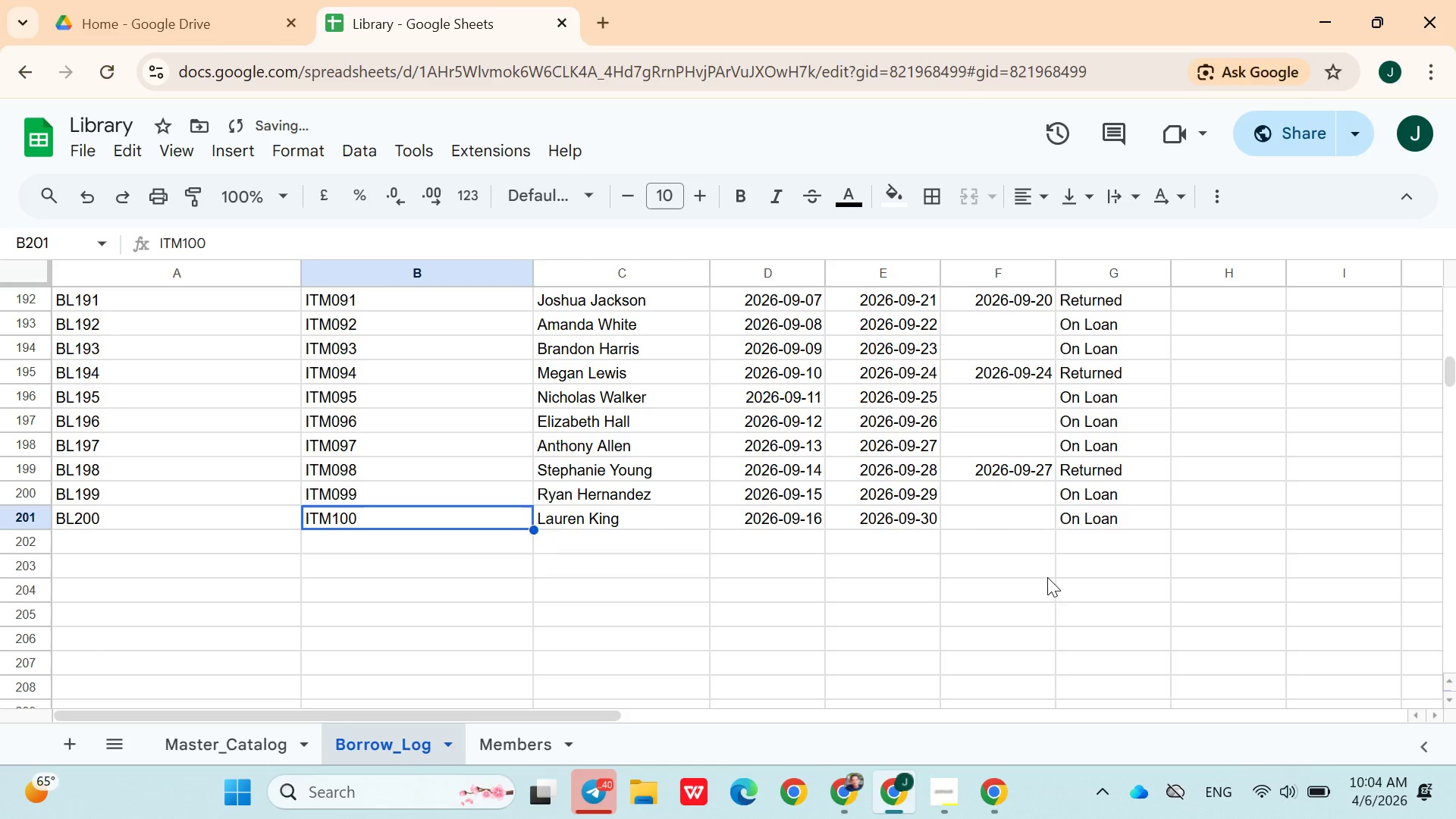 
wait(5.41)
 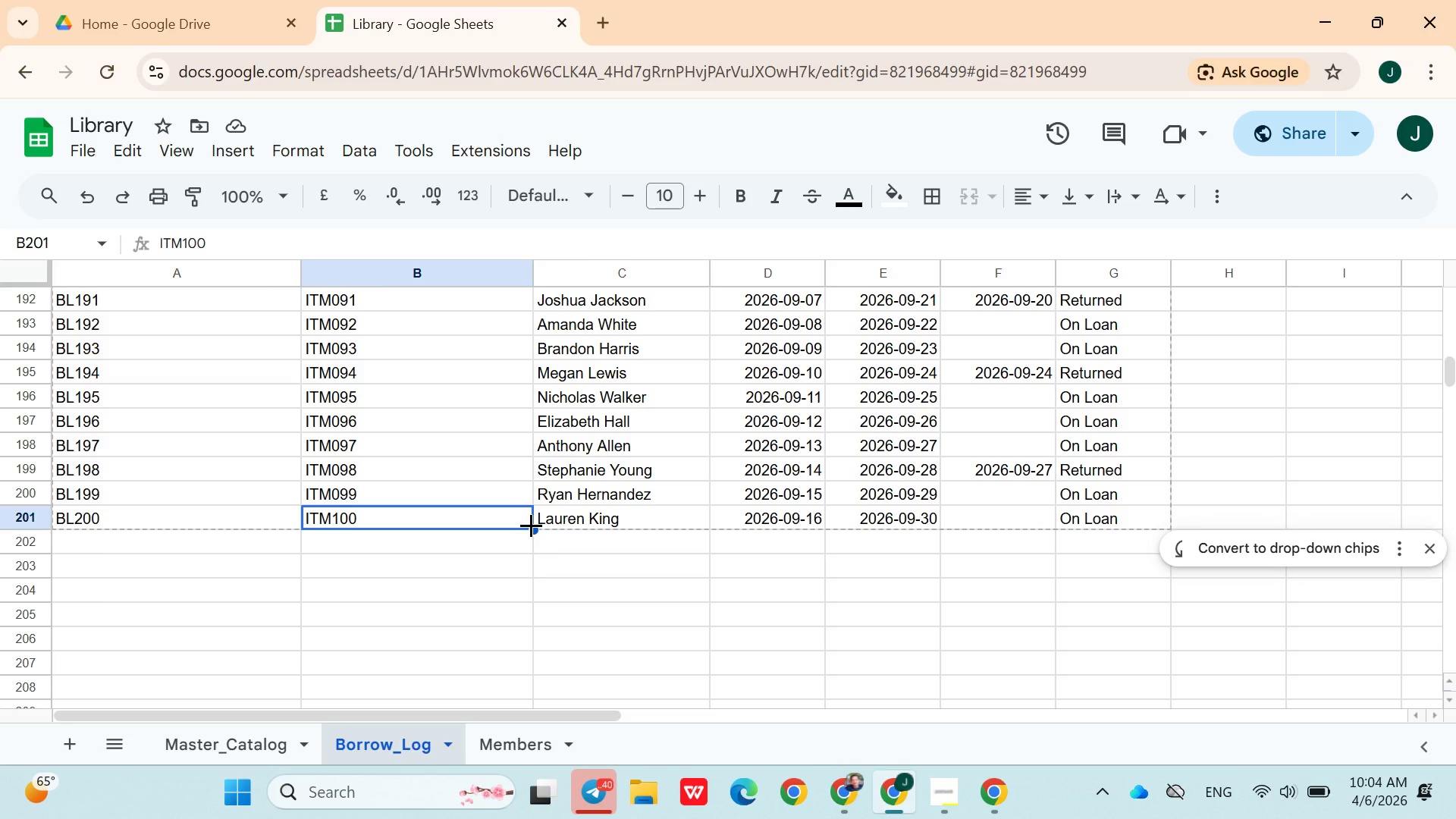 
scroll: coordinate [642, 541], scroll_direction: up, amount: 11.0
 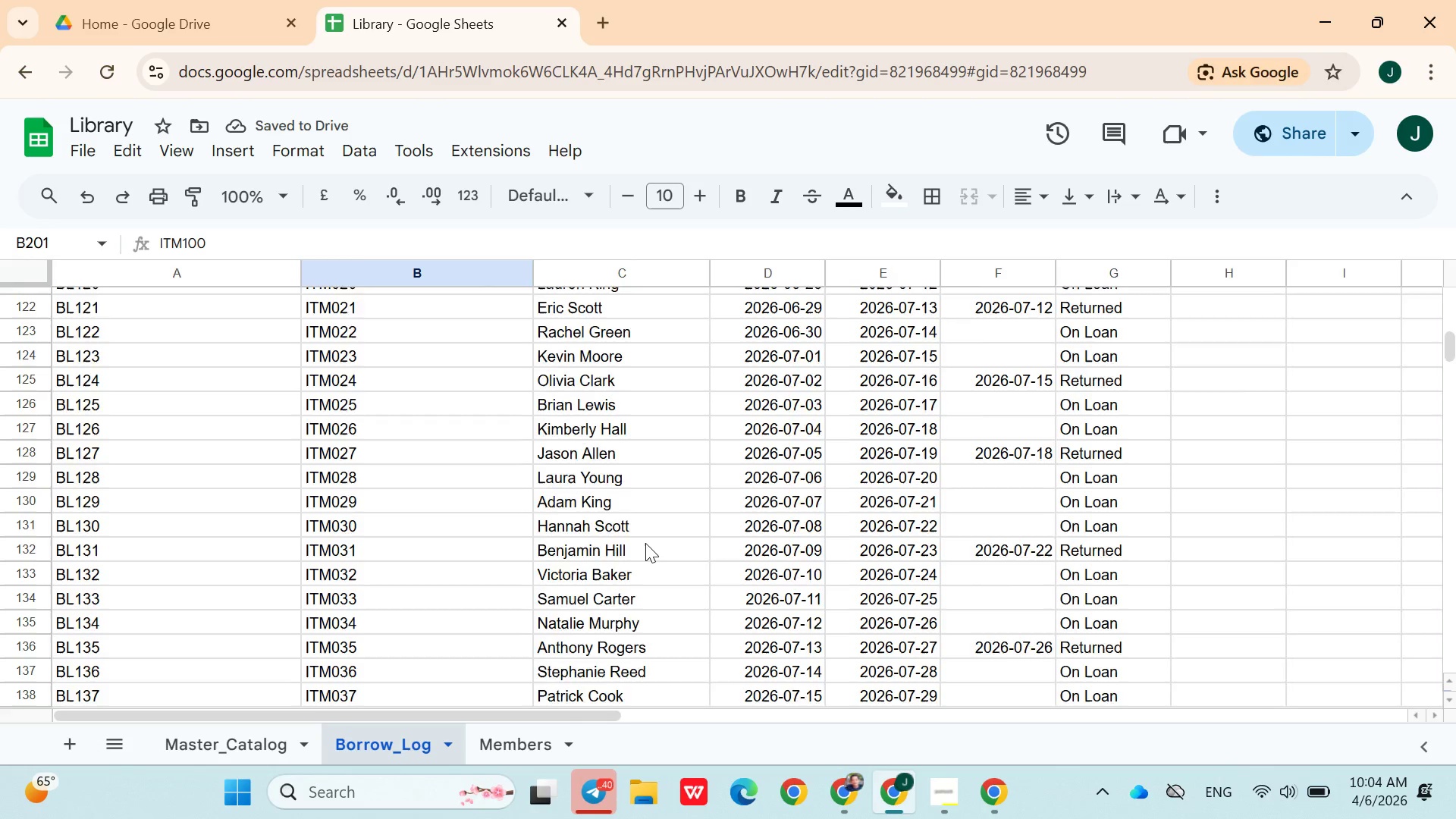 
scroll: coordinate [624, 563], scroll_direction: down, amount: 14.0
 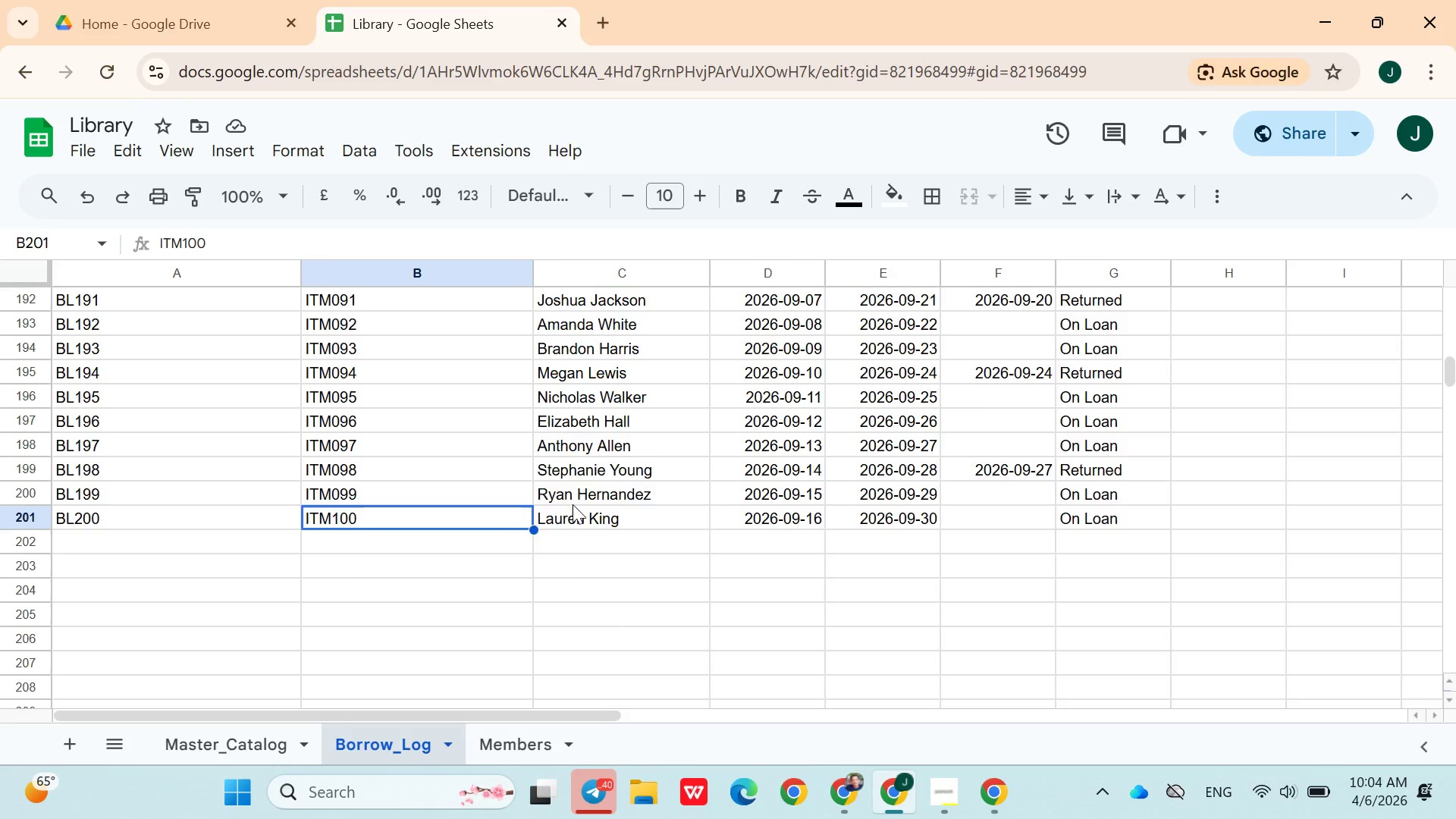 
scroll: coordinate [573, 504], scroll_direction: up, amount: 3.0
 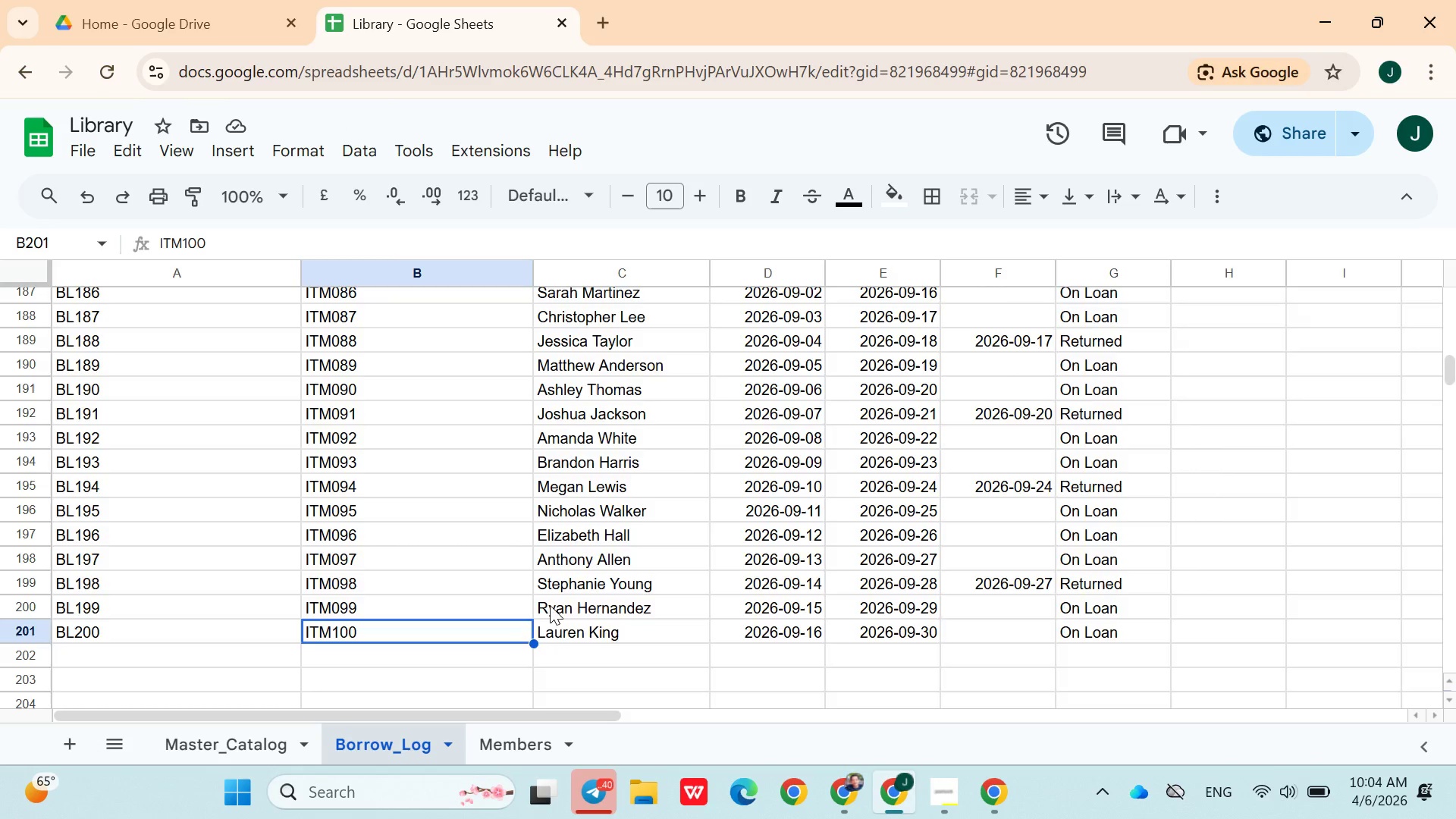 
scroll: coordinate [550, 605], scroll_direction: none, amount: 0.0
 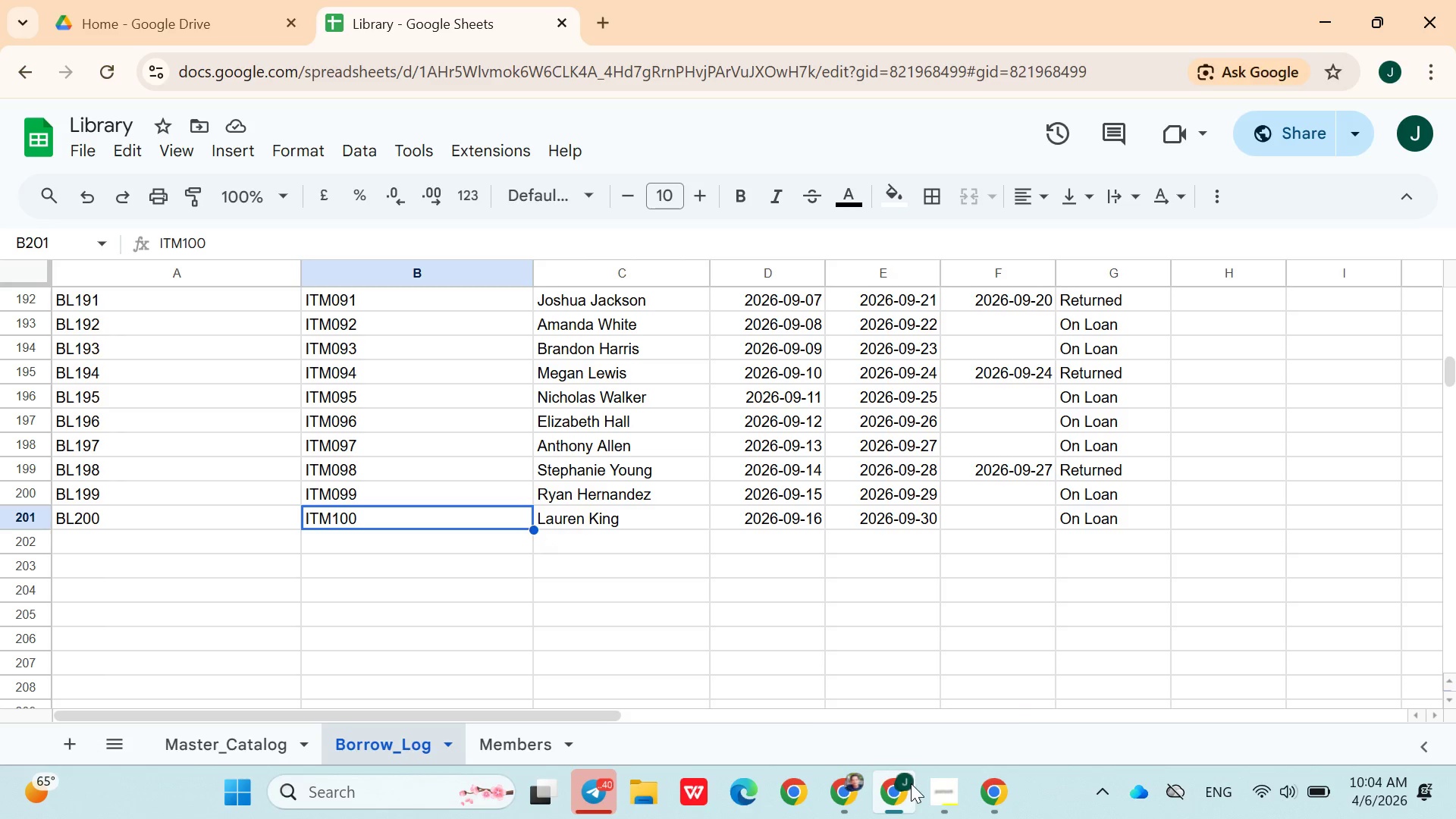 
left_click([915, 783])
 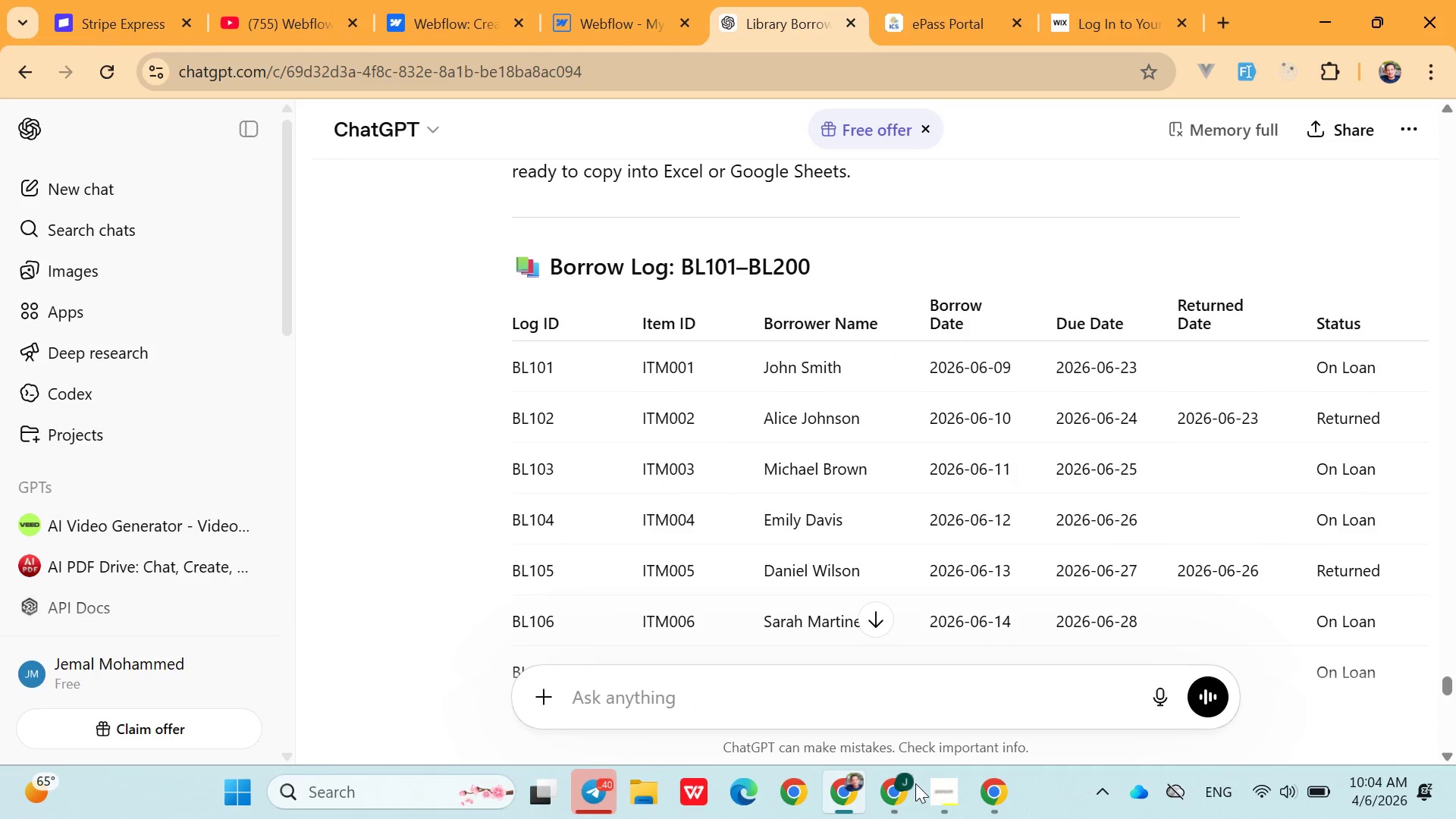 
left_click([915, 783])
 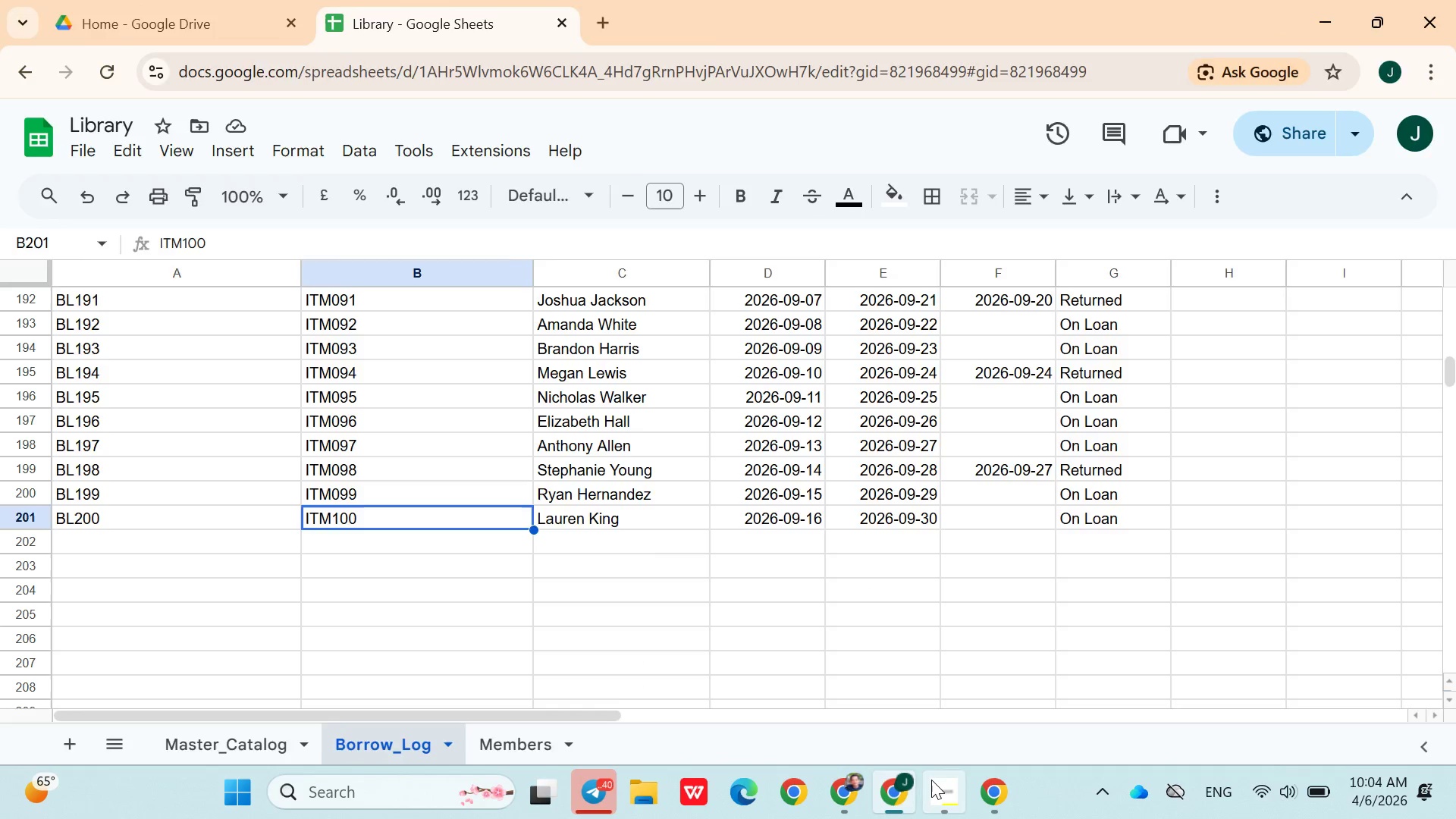 
left_click([931, 780])